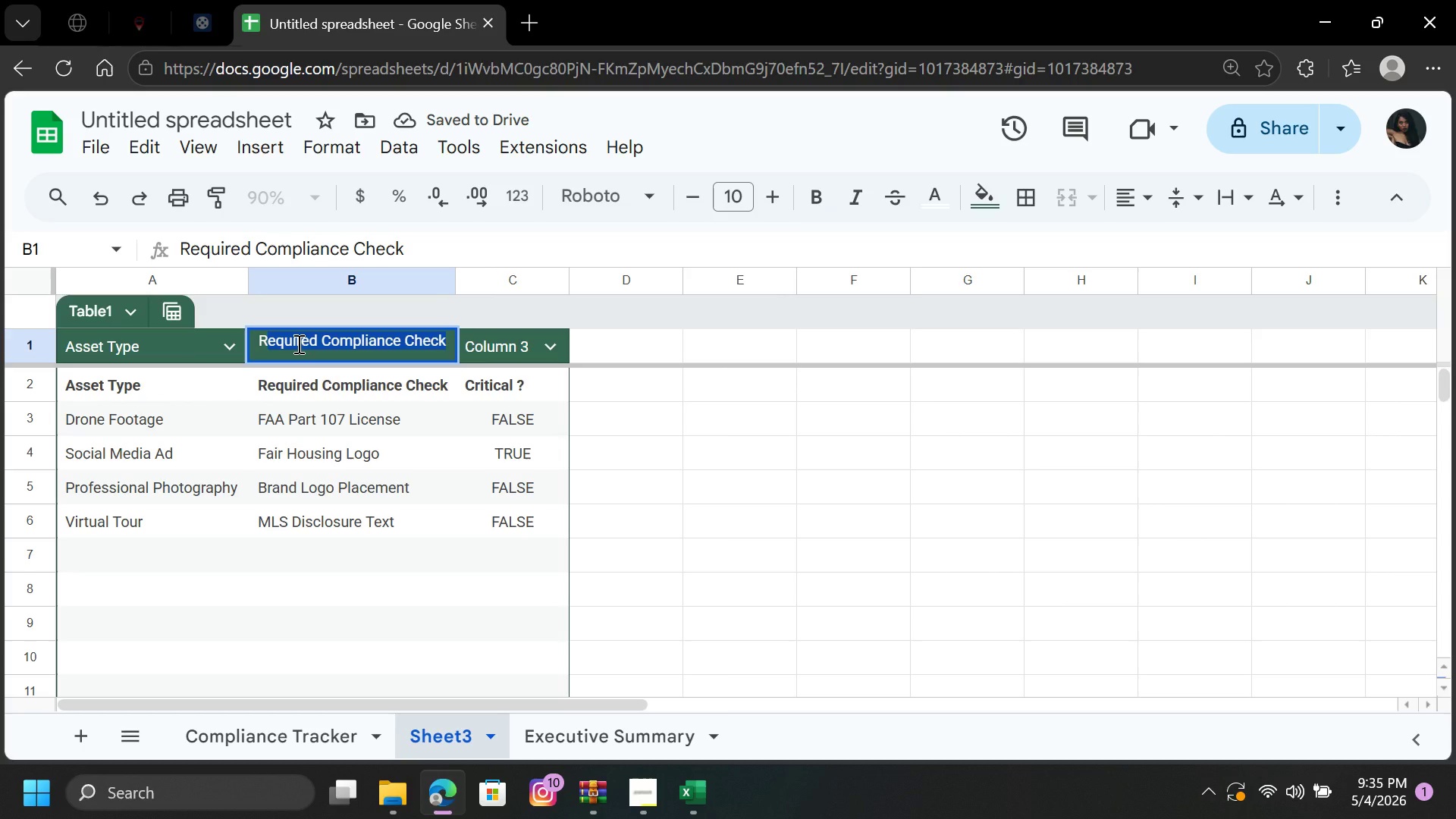 
key(Enter)
 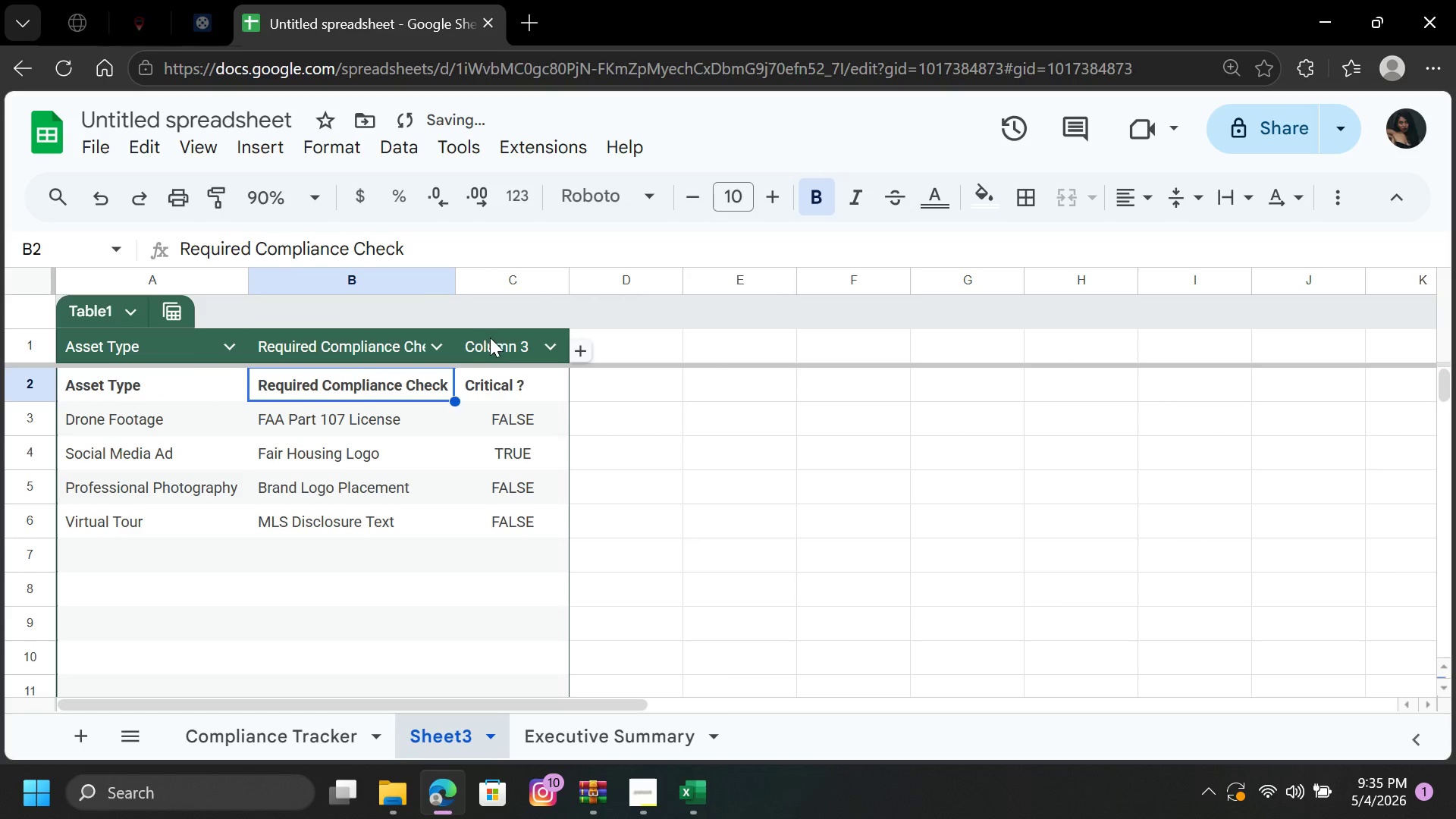 
left_click([493, 337])
 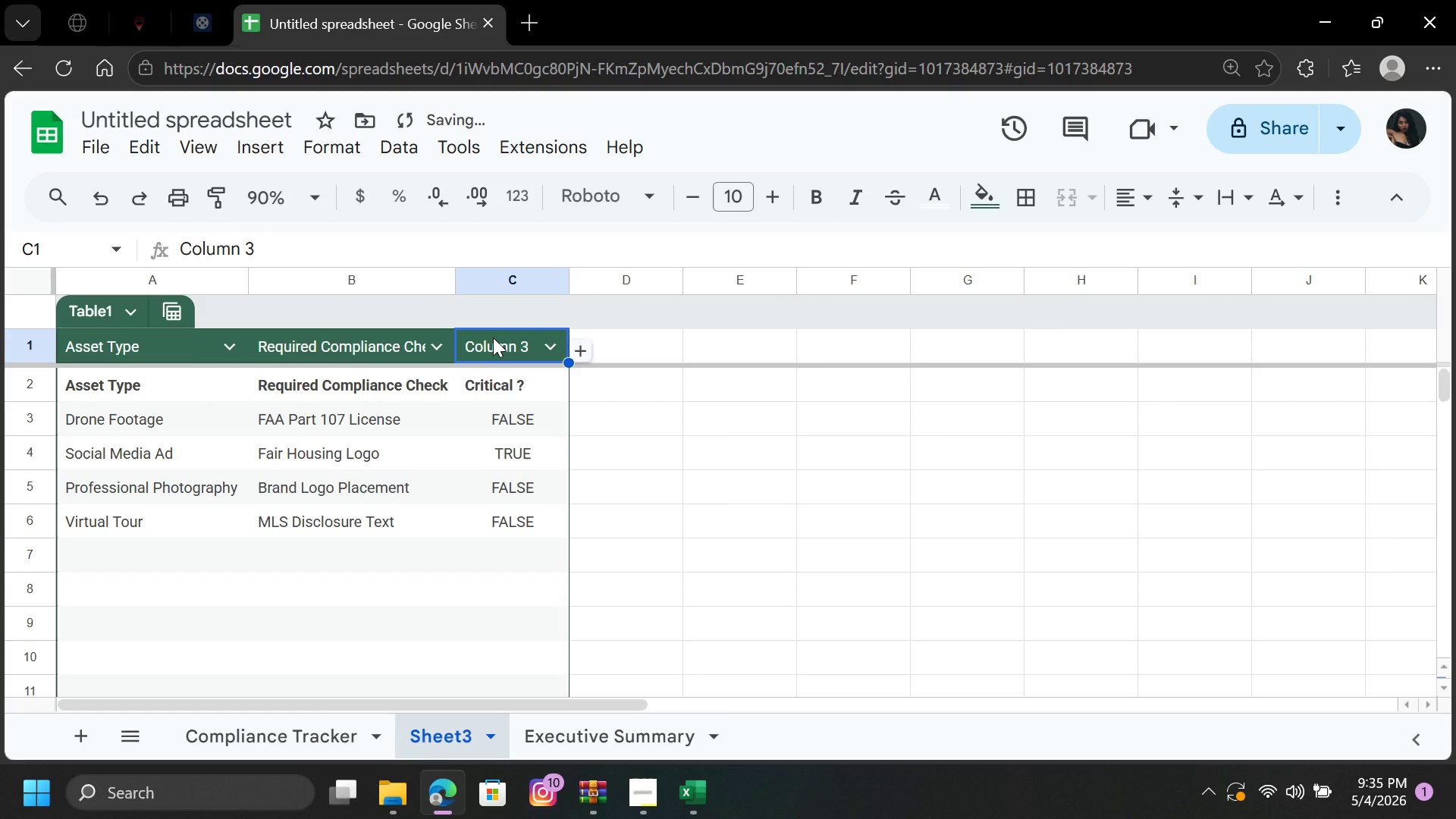 
key(CapsLock)
 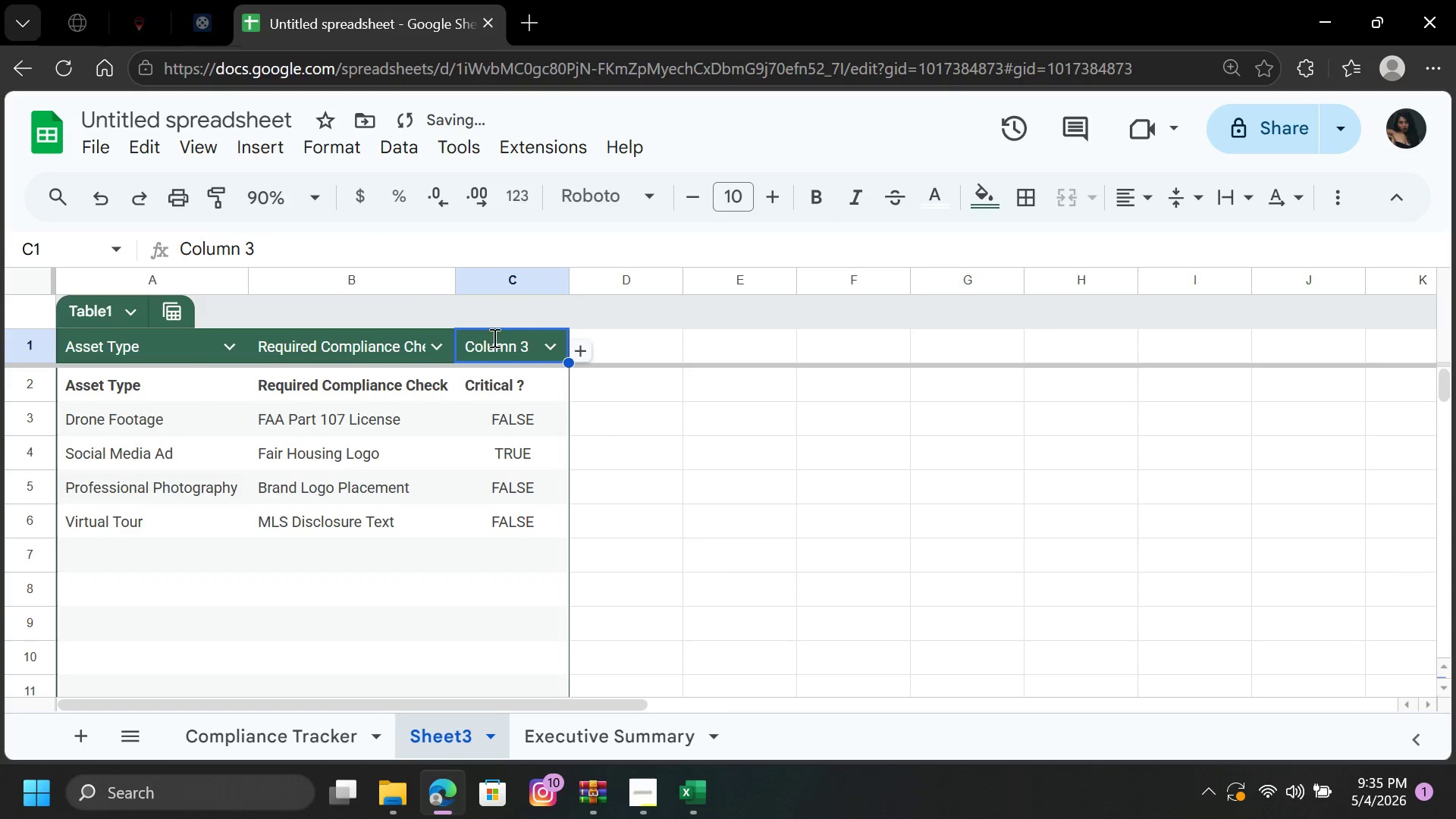 
key(C)
 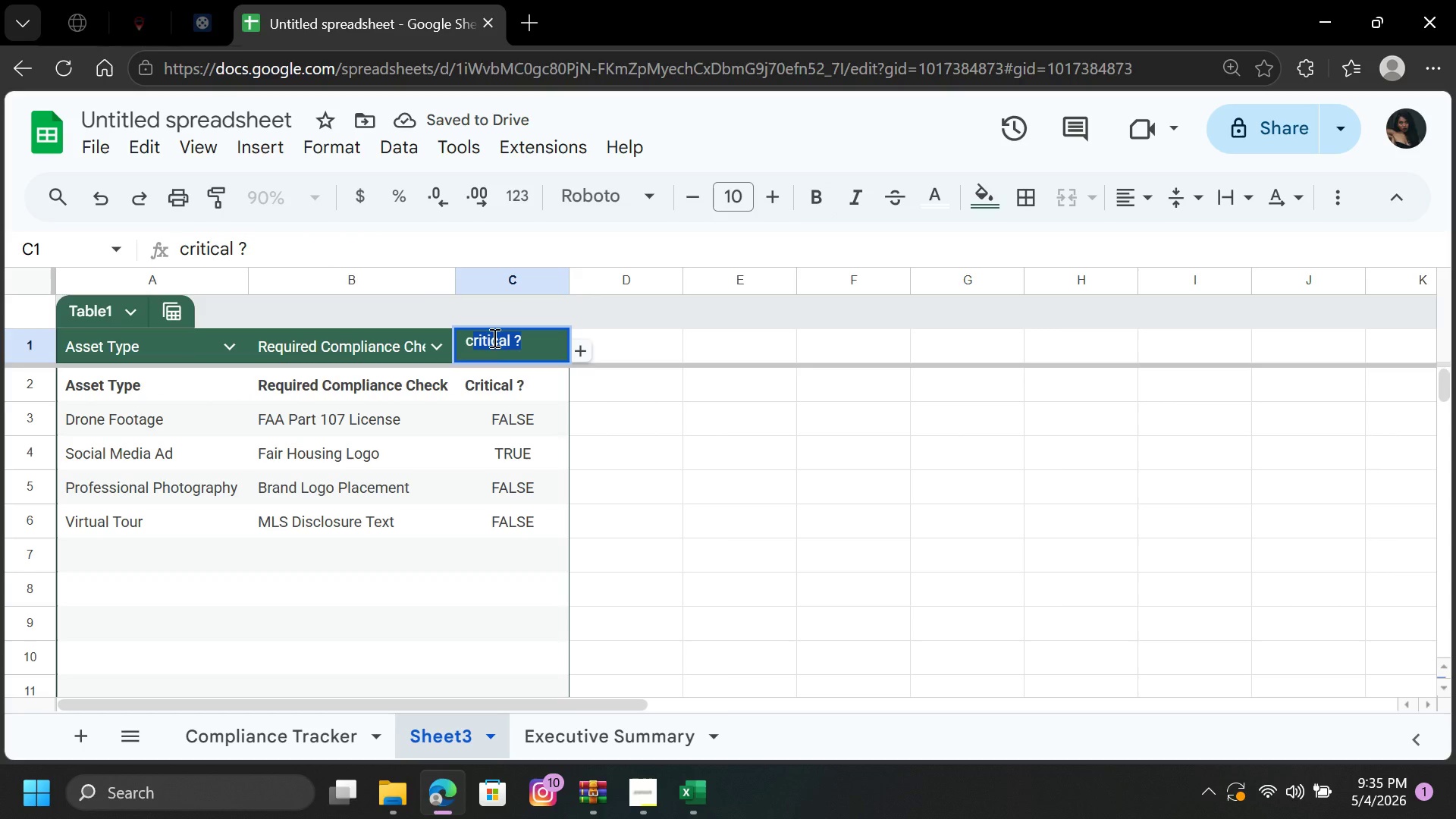 
key(Enter)
 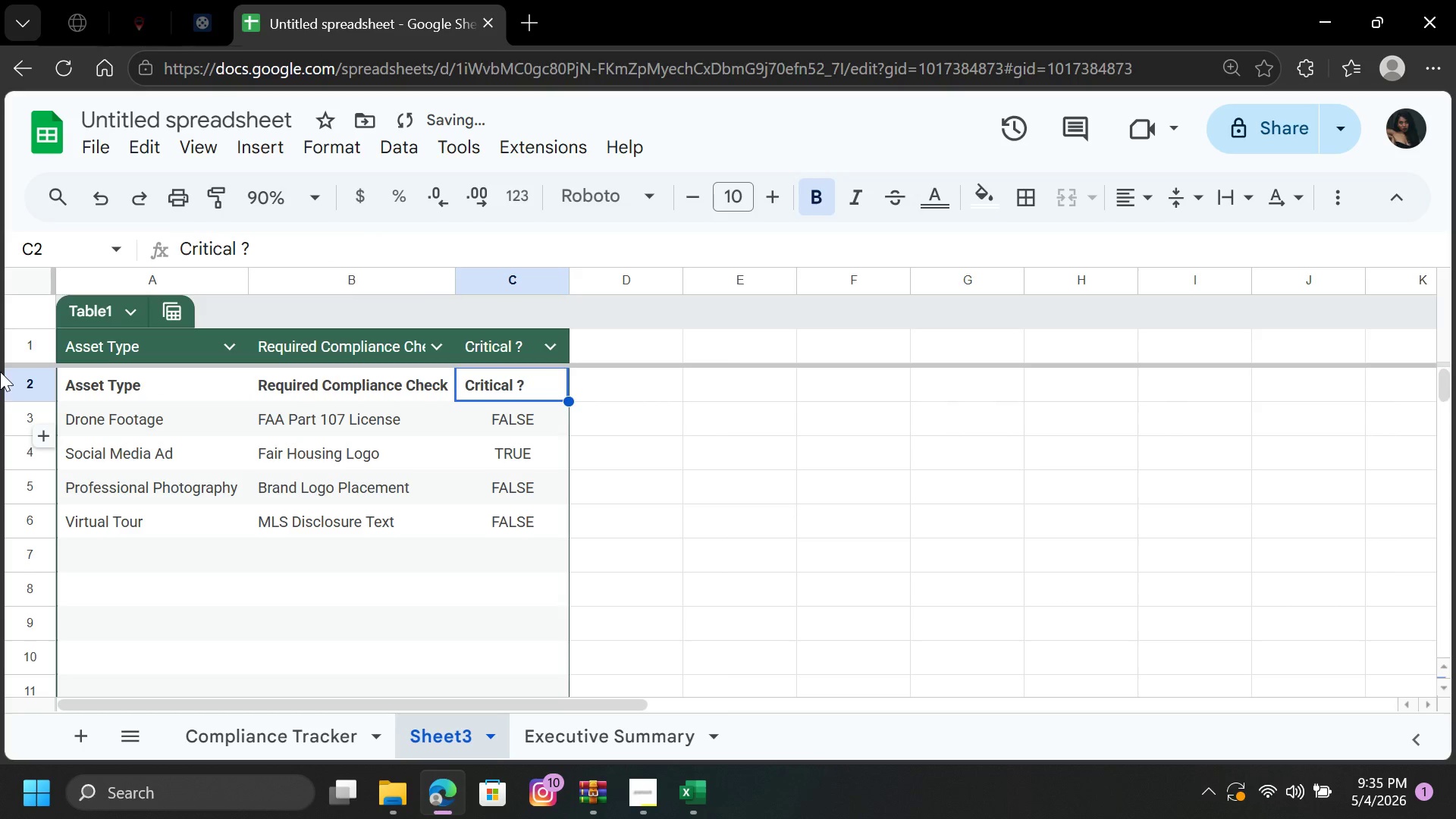 
left_click([0, 374])
 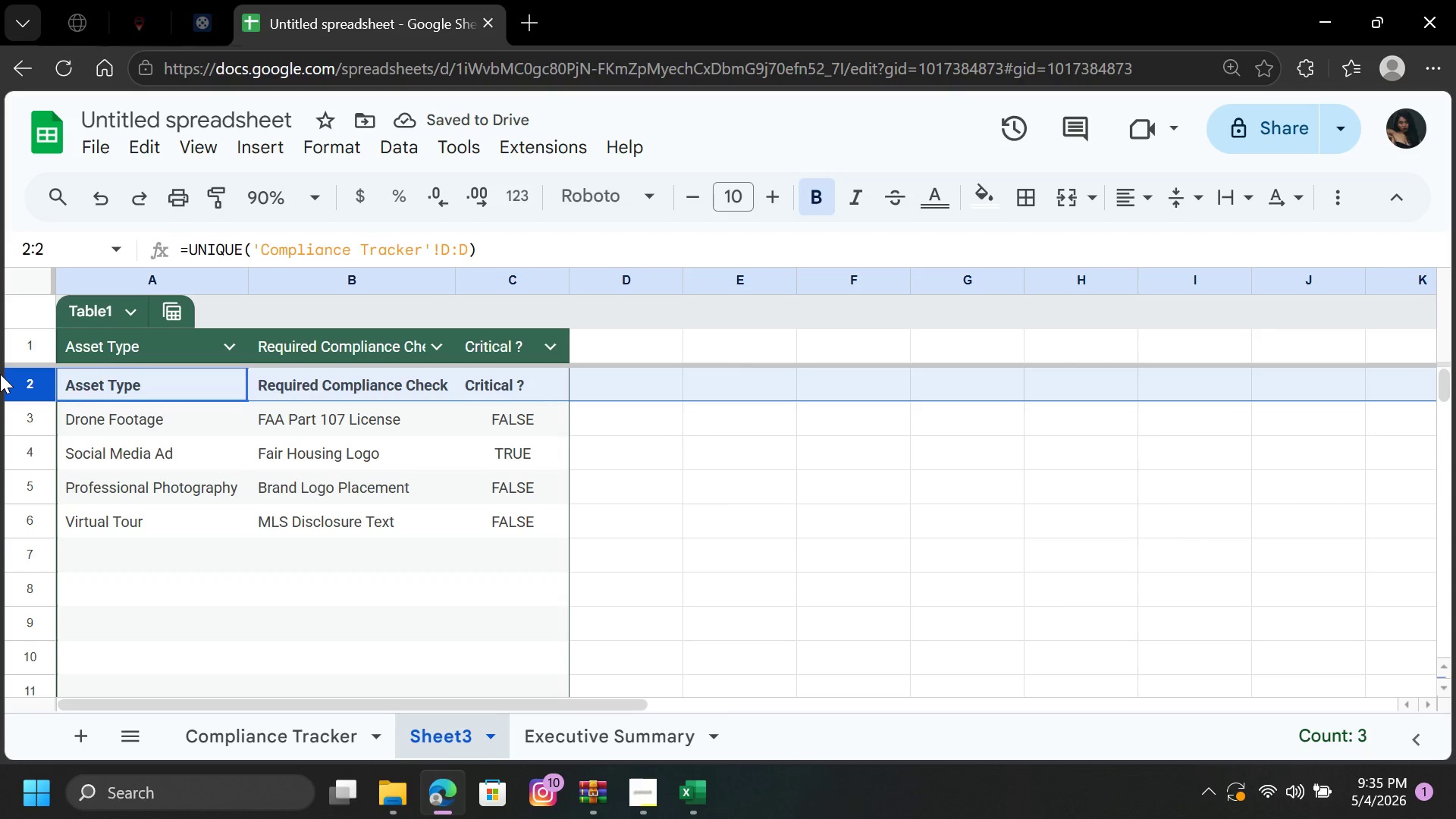 
right_click([0, 374])
 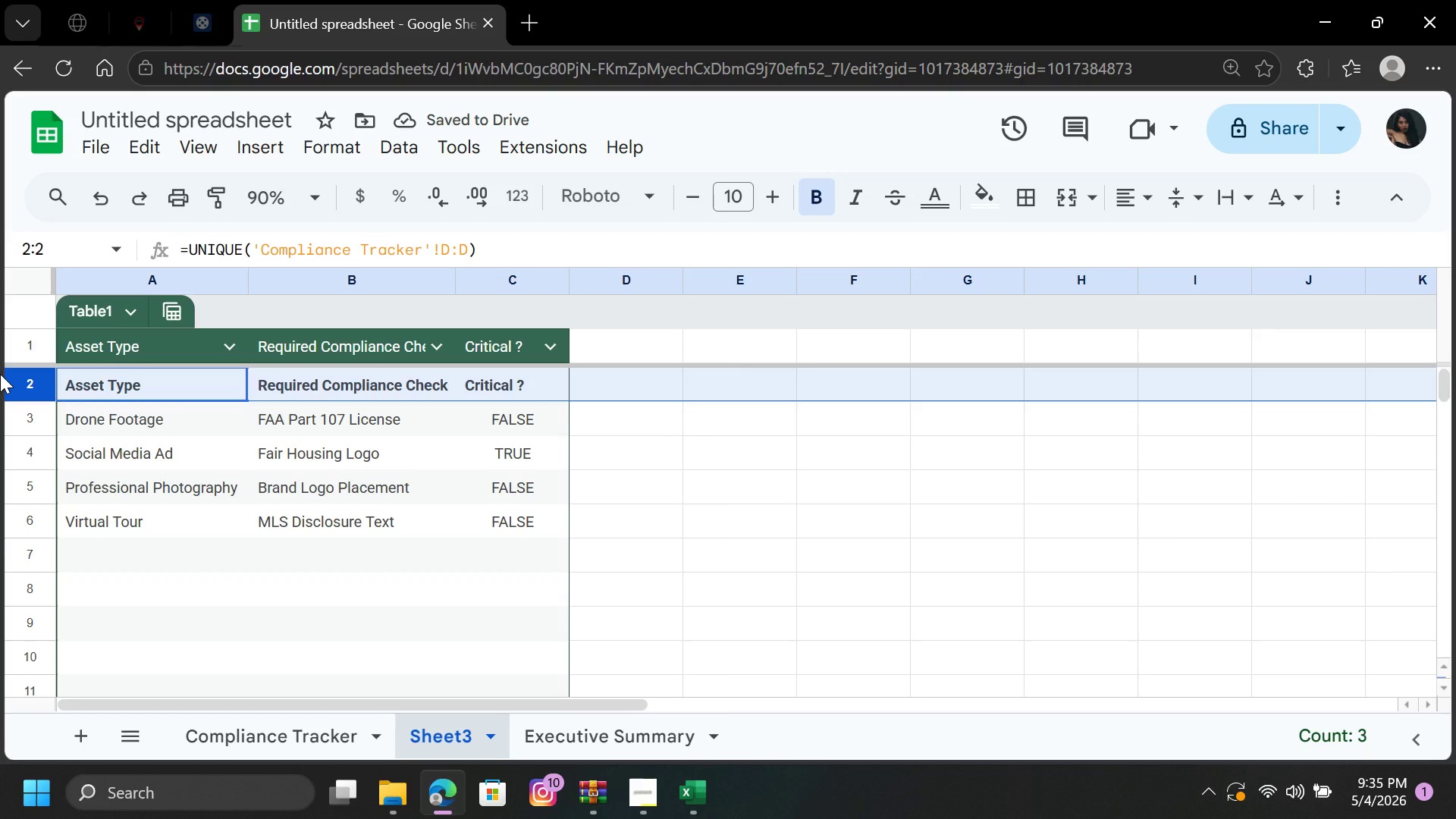 
right_click([0, 374])
 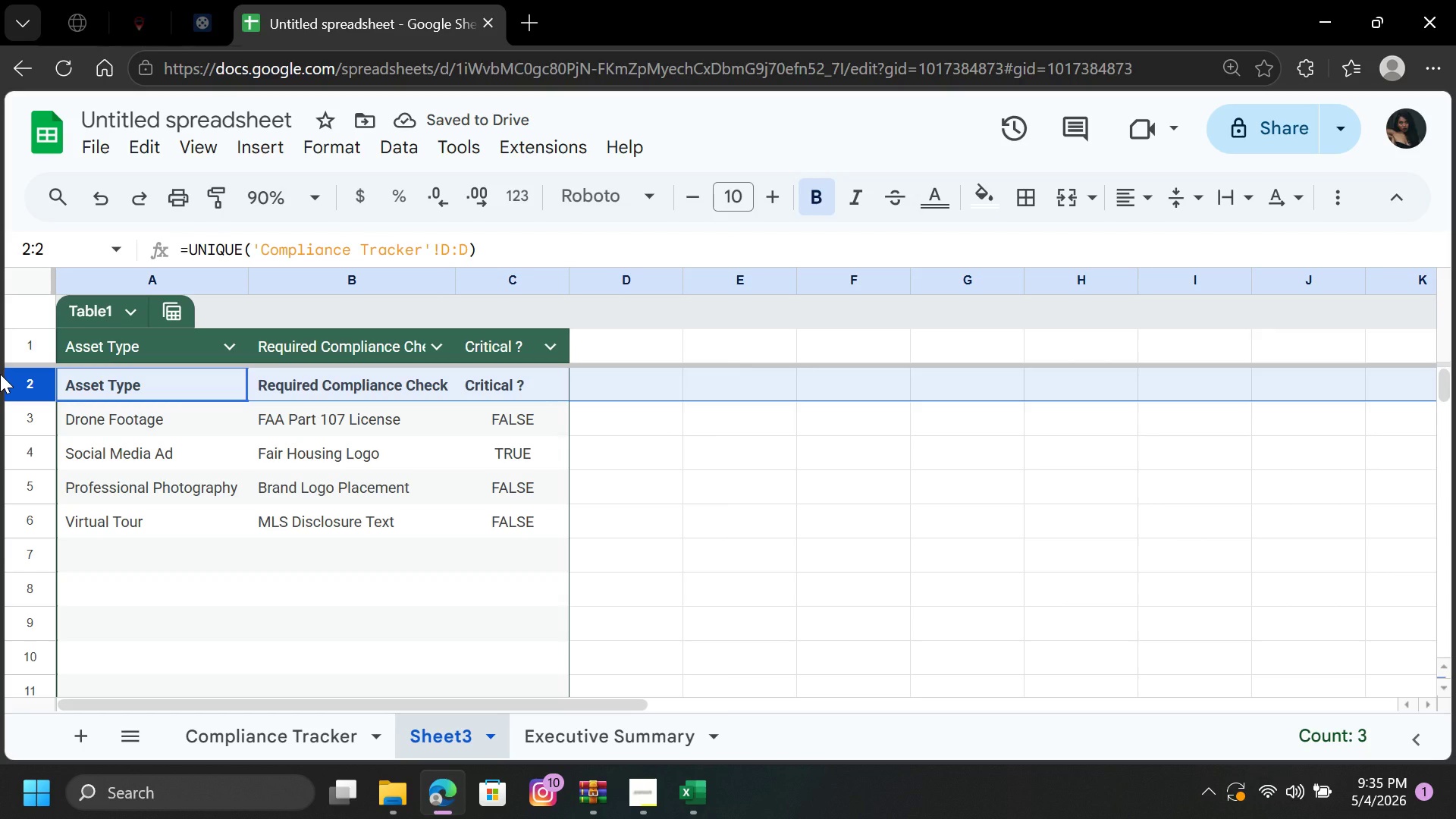 
right_click([0, 374])
 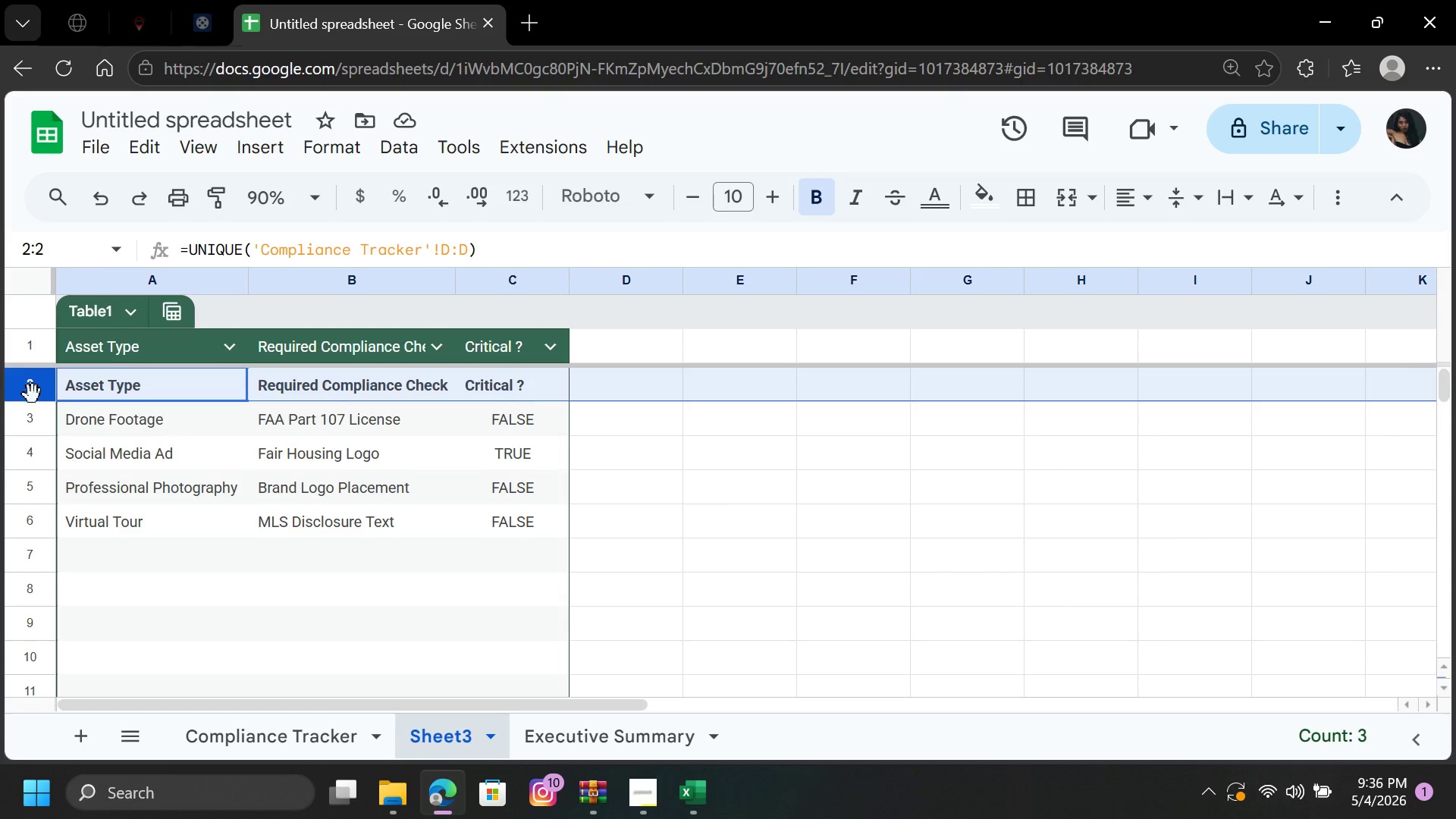 
right_click([33, 394])
 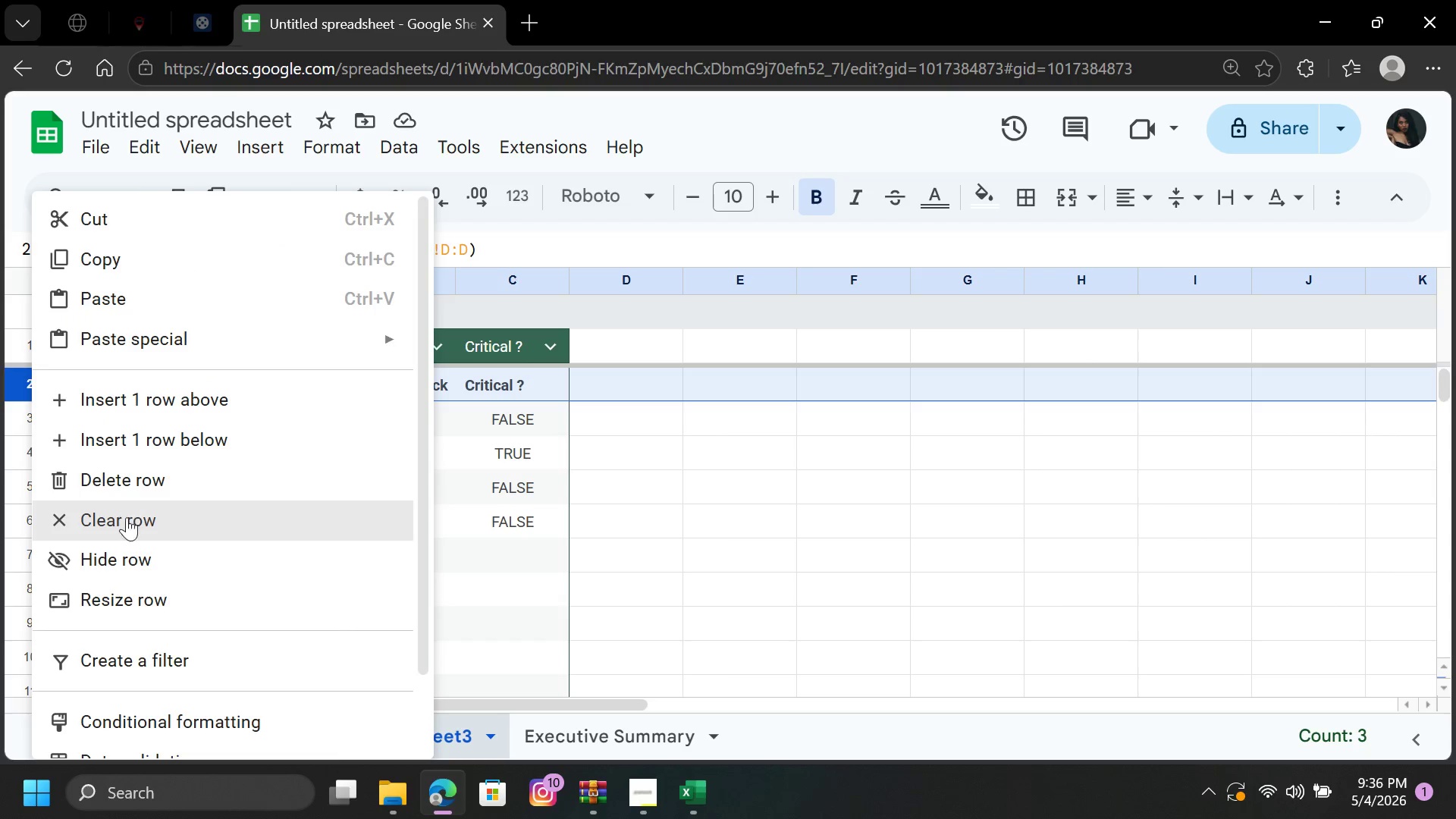 
left_click([124, 557])
 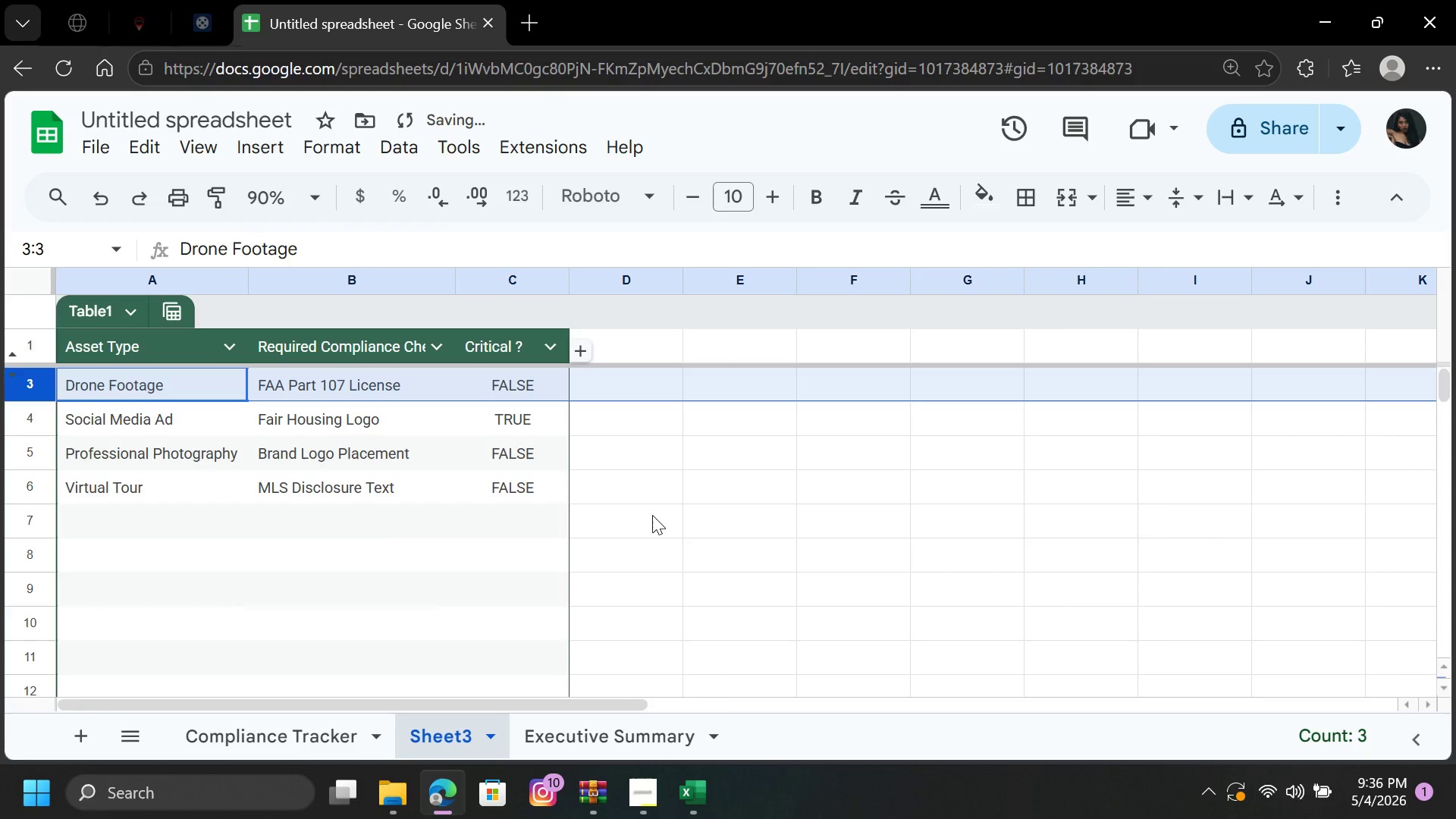 
left_click([656, 515])
 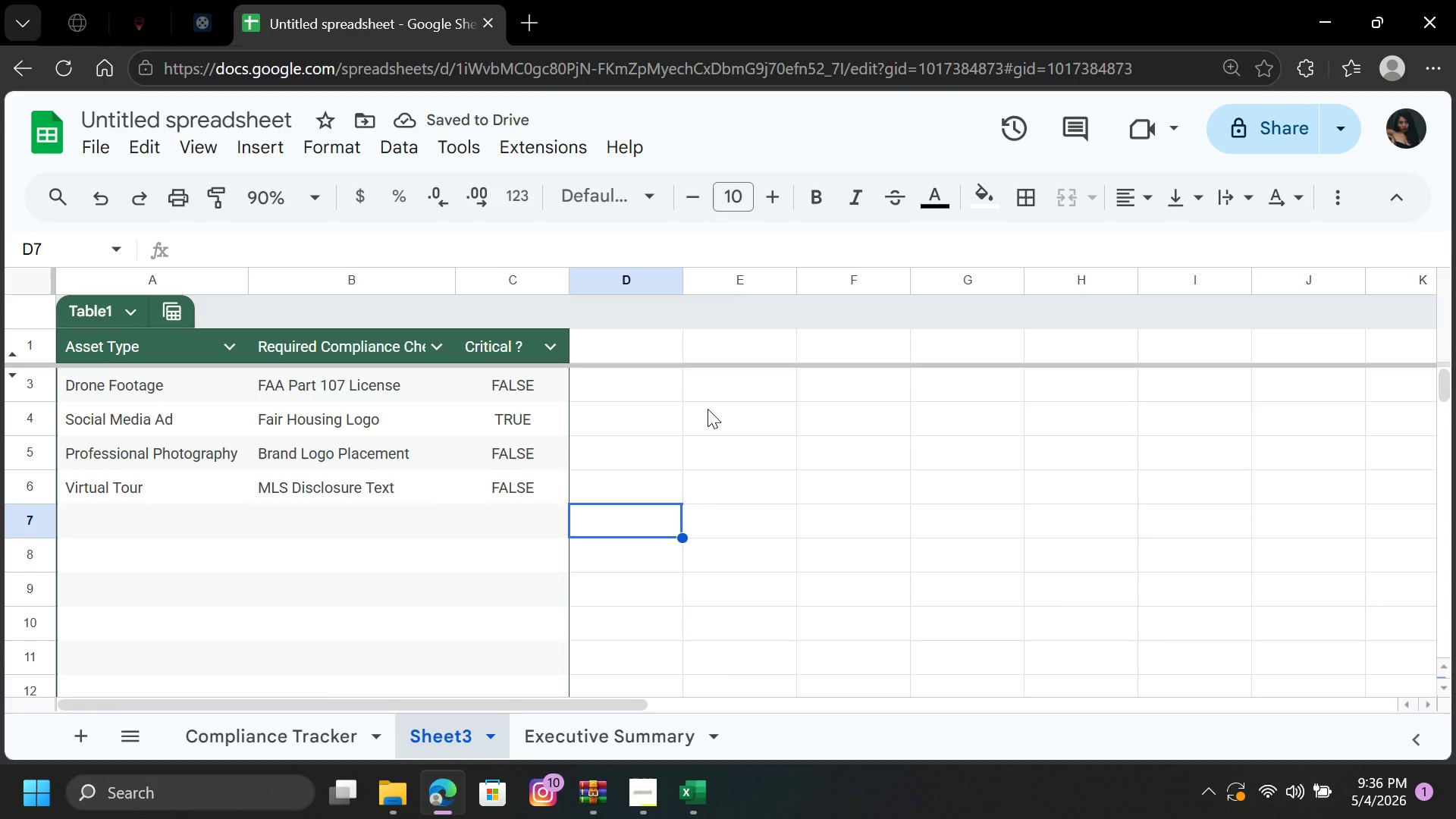 
left_click([708, 409])
 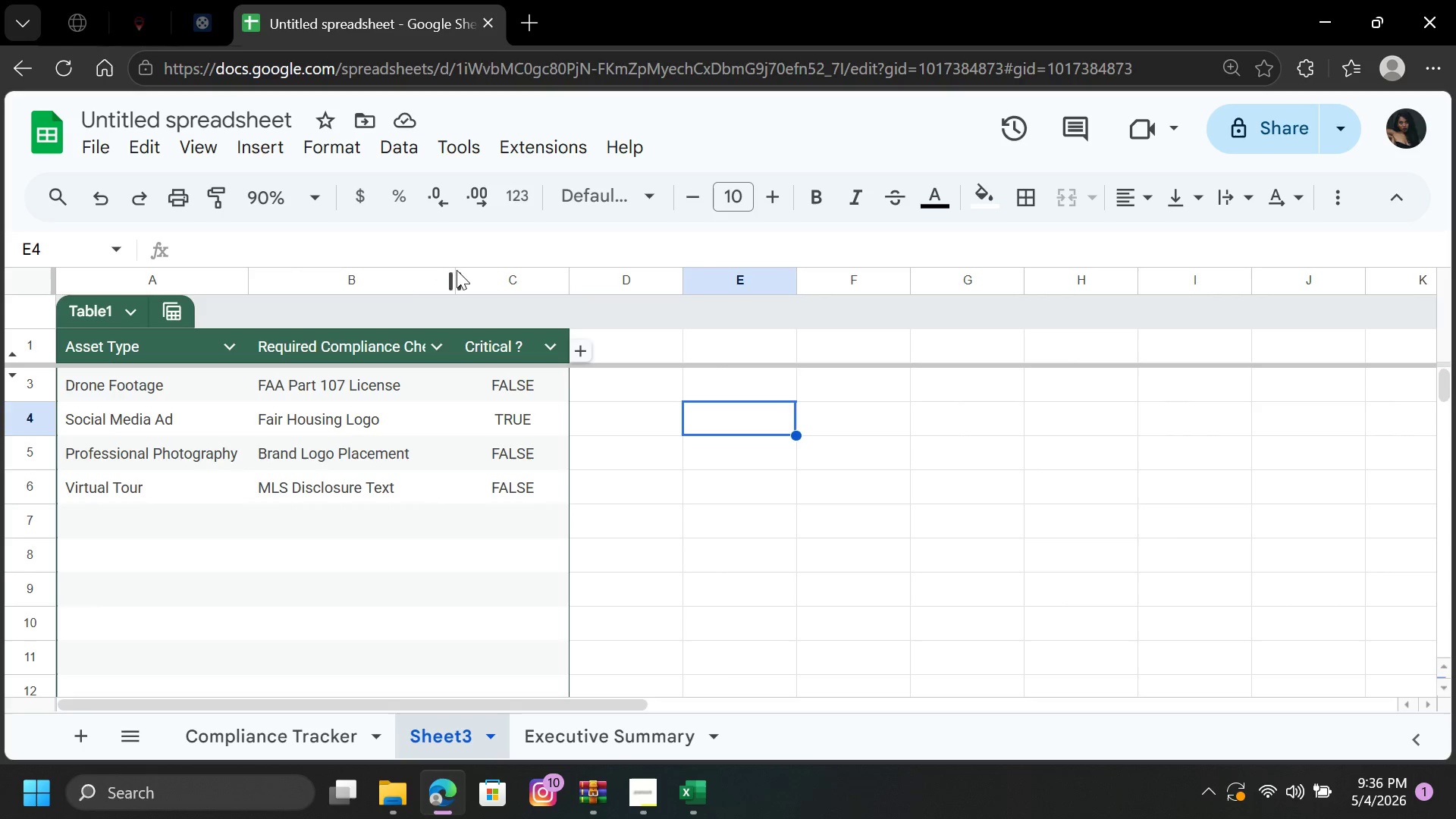 
double_click([455, 275])
 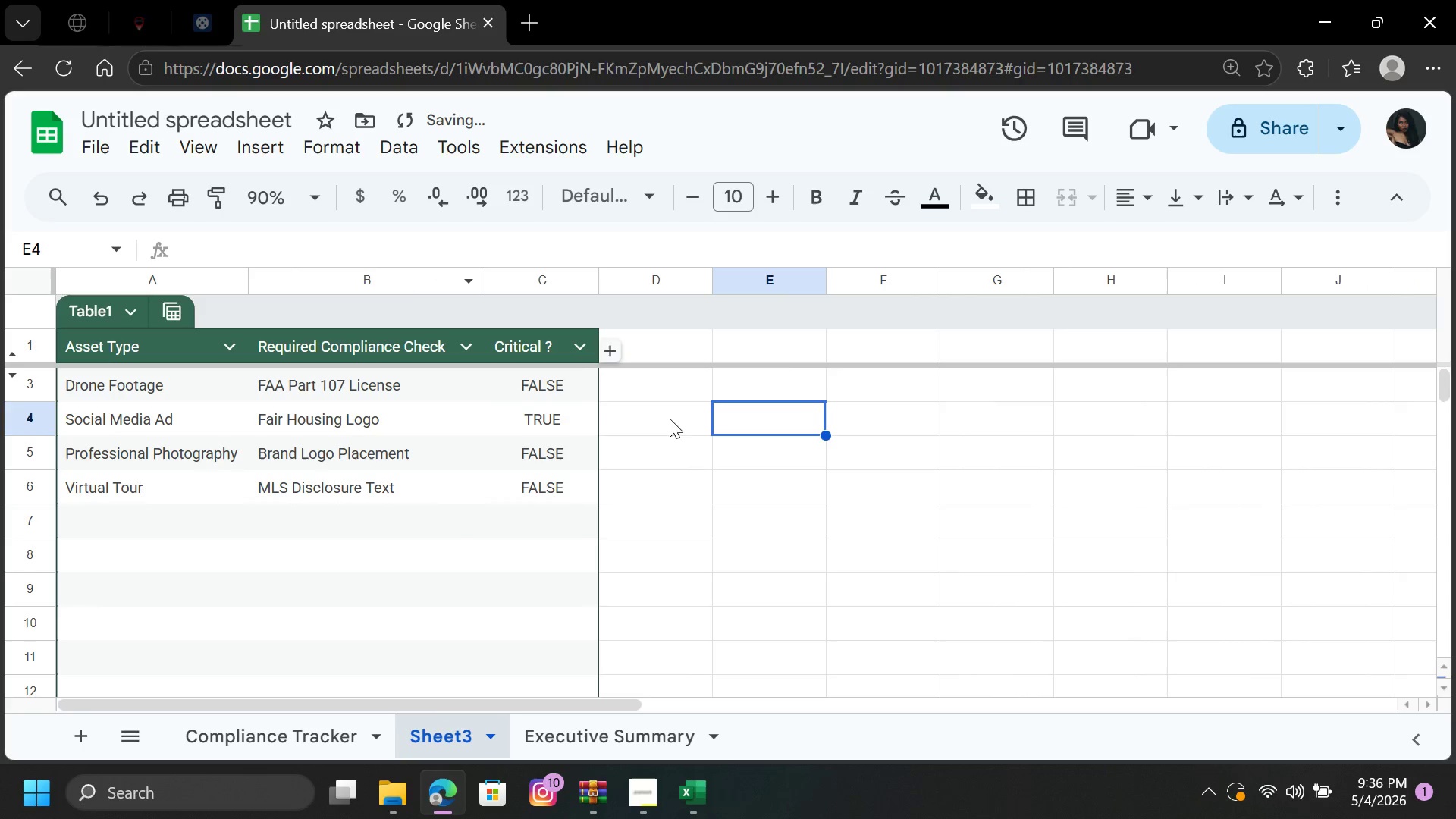 
left_click([682, 443])
 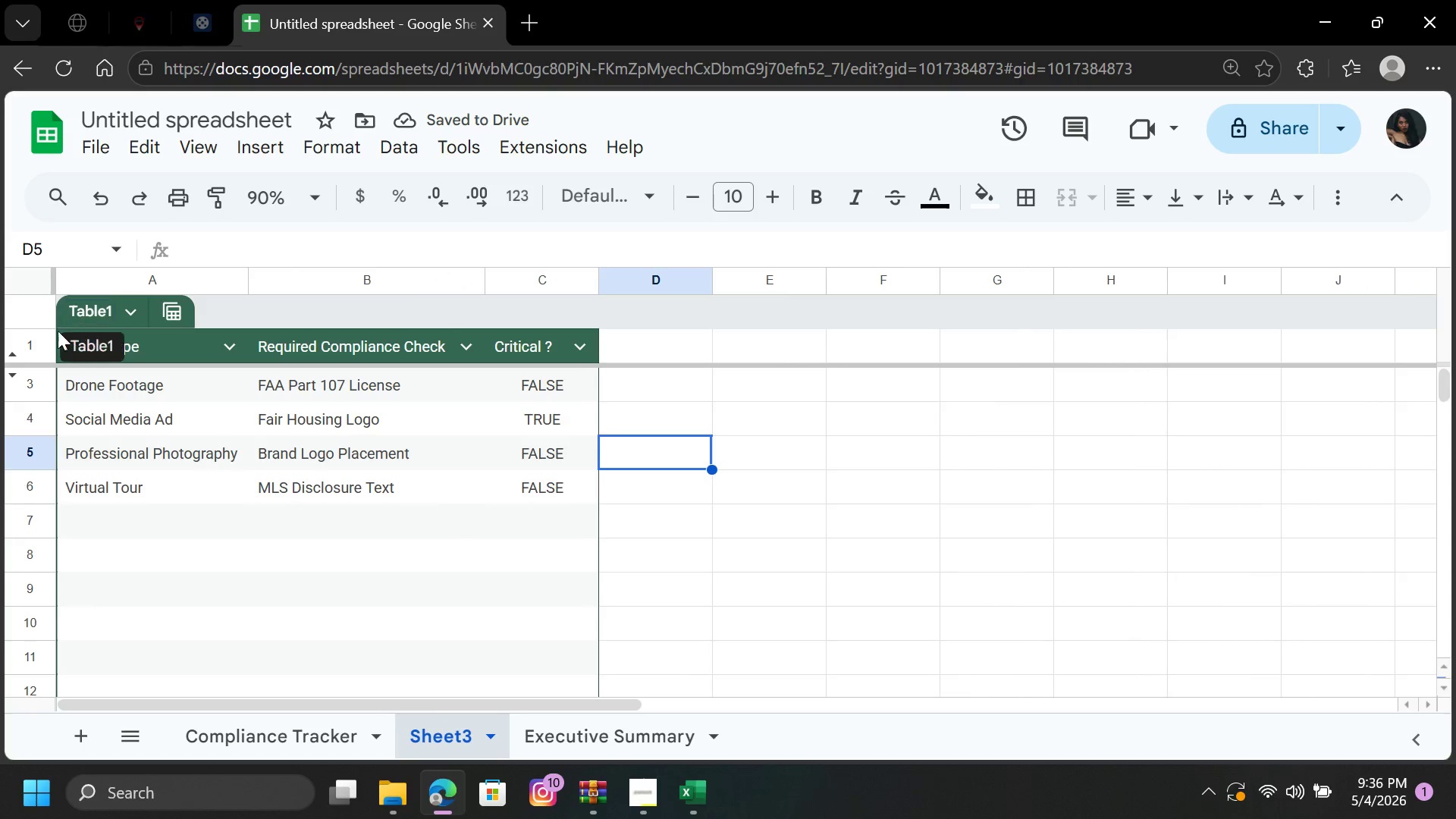 
left_click([24, 338])
 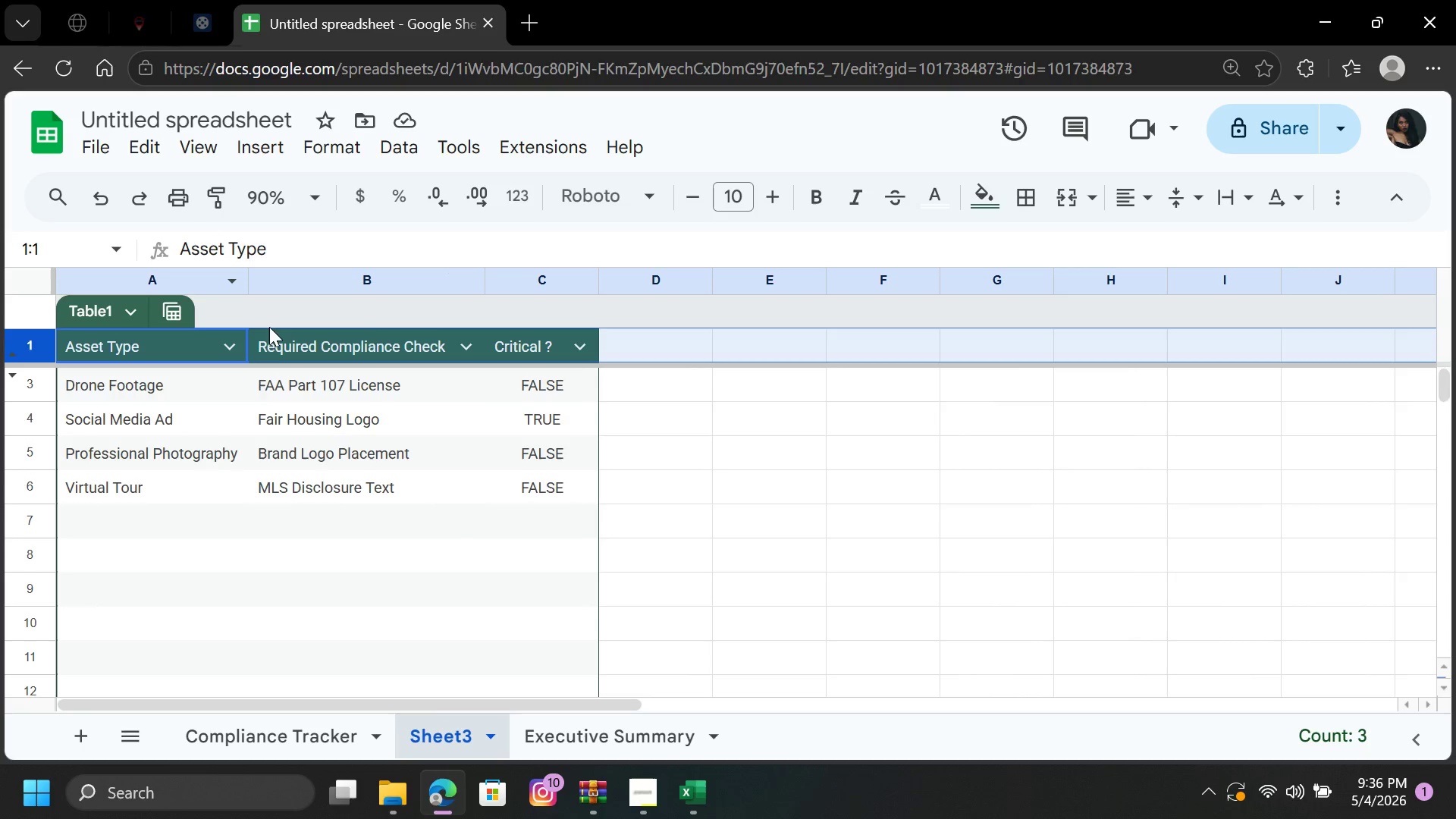 
left_click([293, 576])
 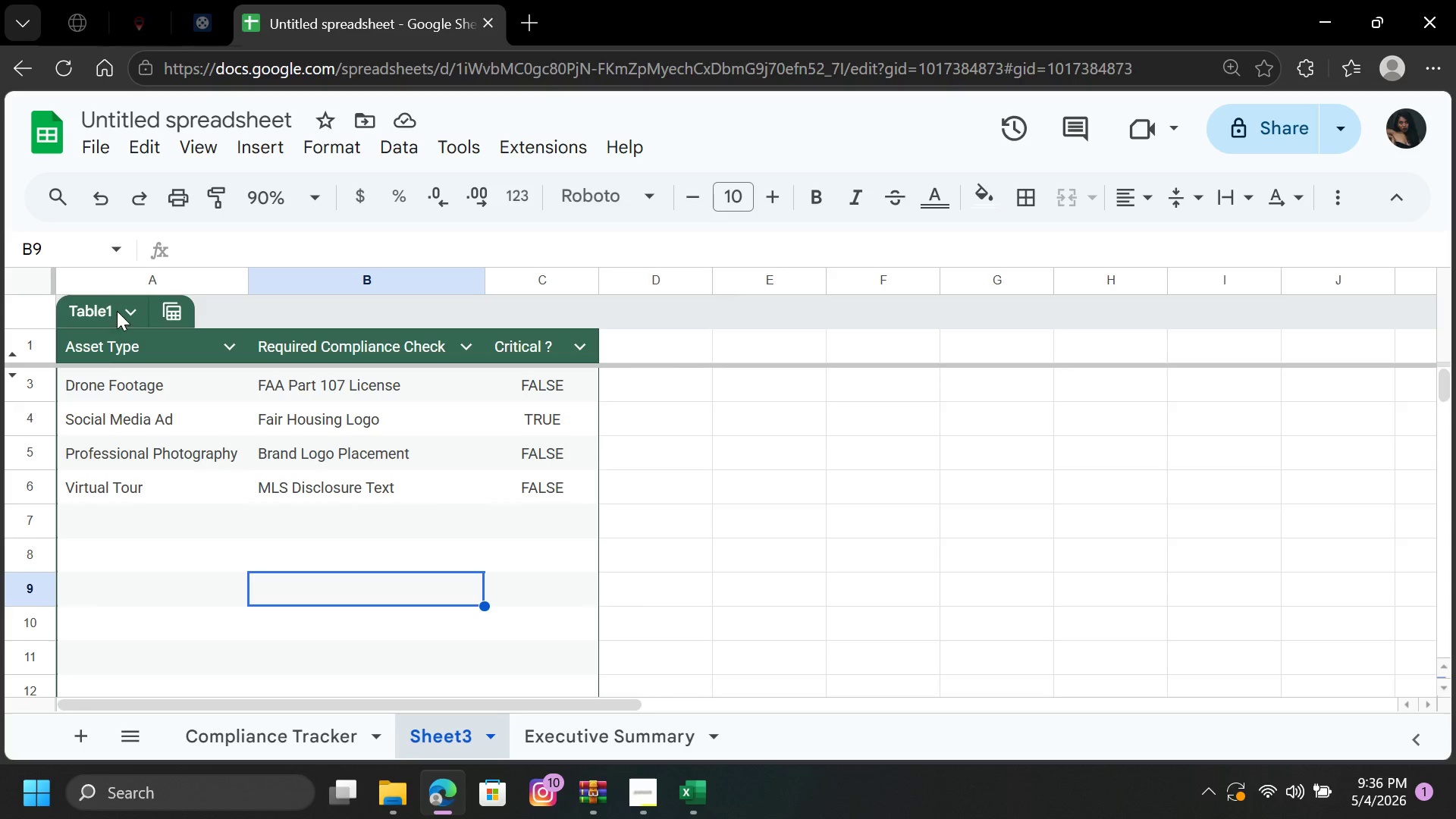 
left_click([135, 310])
 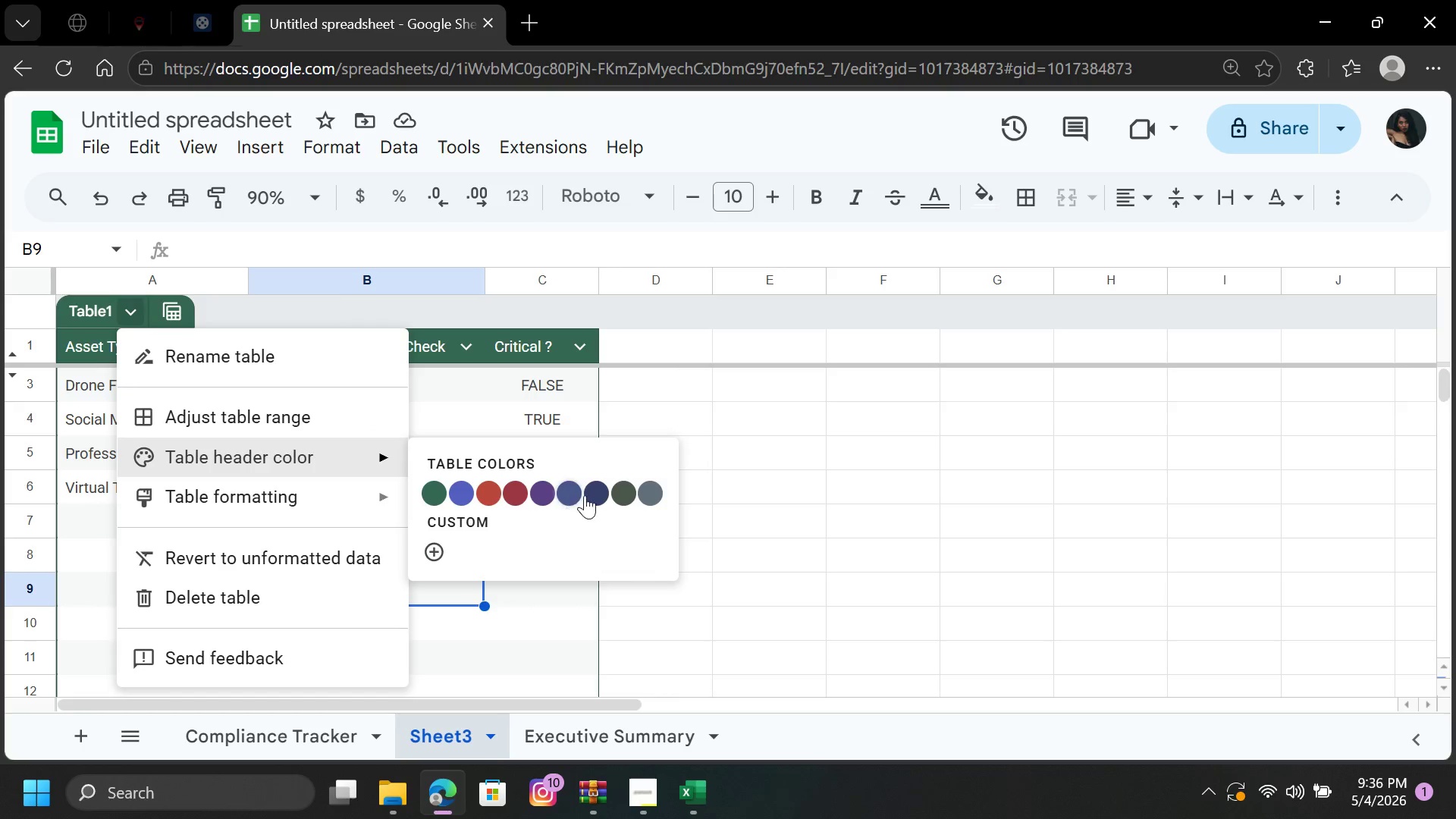 
left_click([570, 495])
 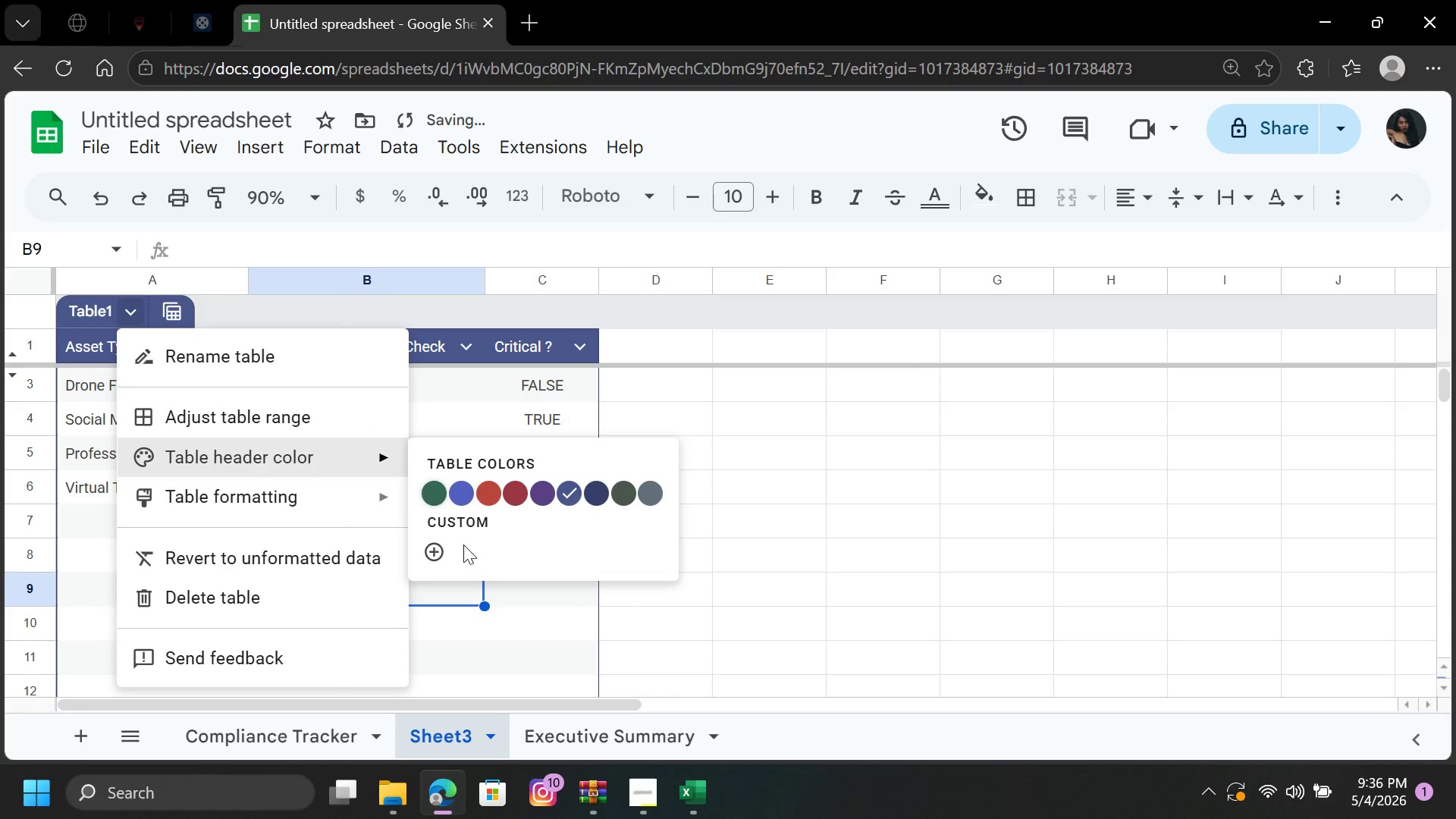 
left_click([432, 554])
 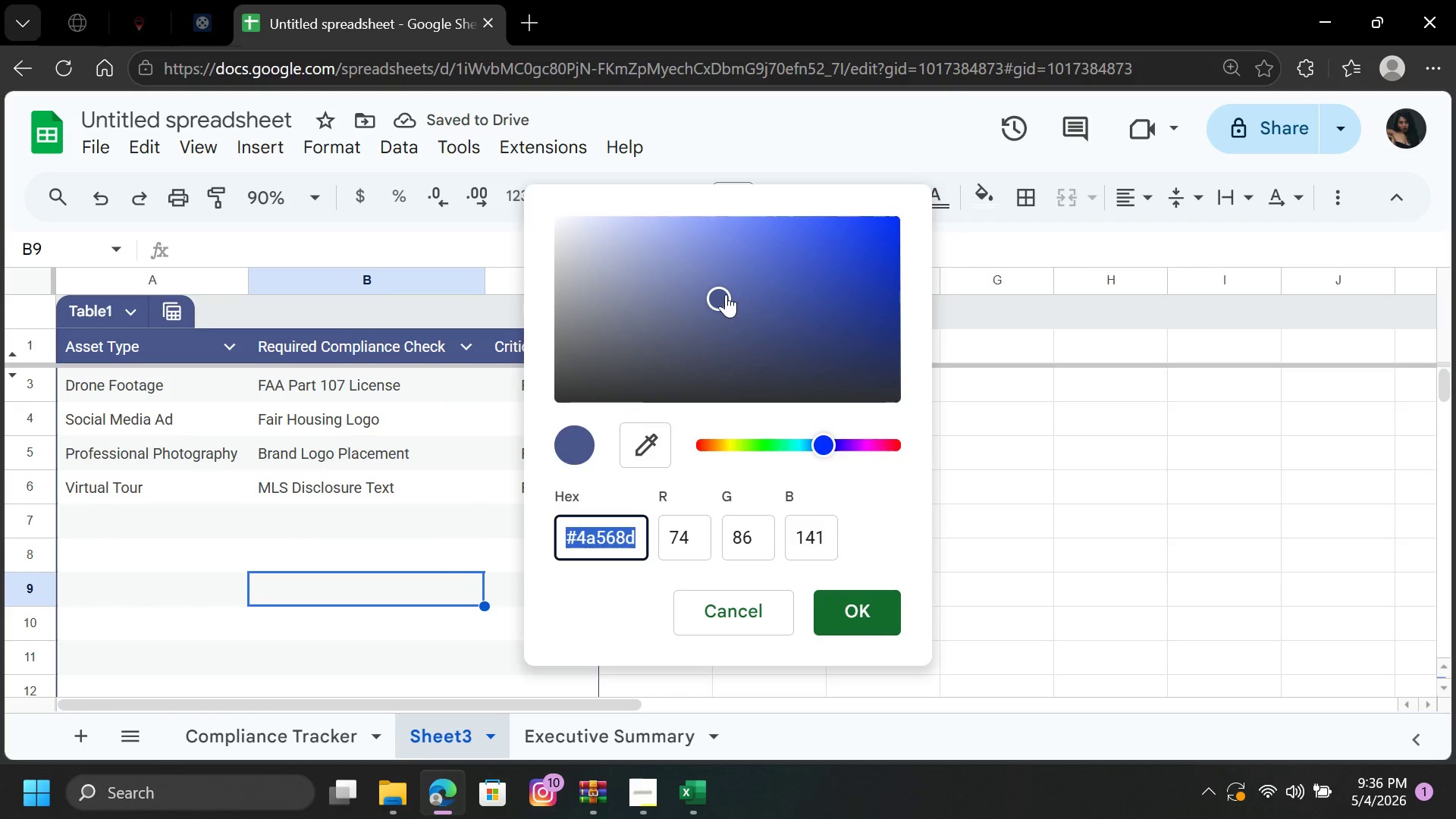 
left_click_drag(start_coordinate=[717, 293], to_coordinate=[672, 320])
 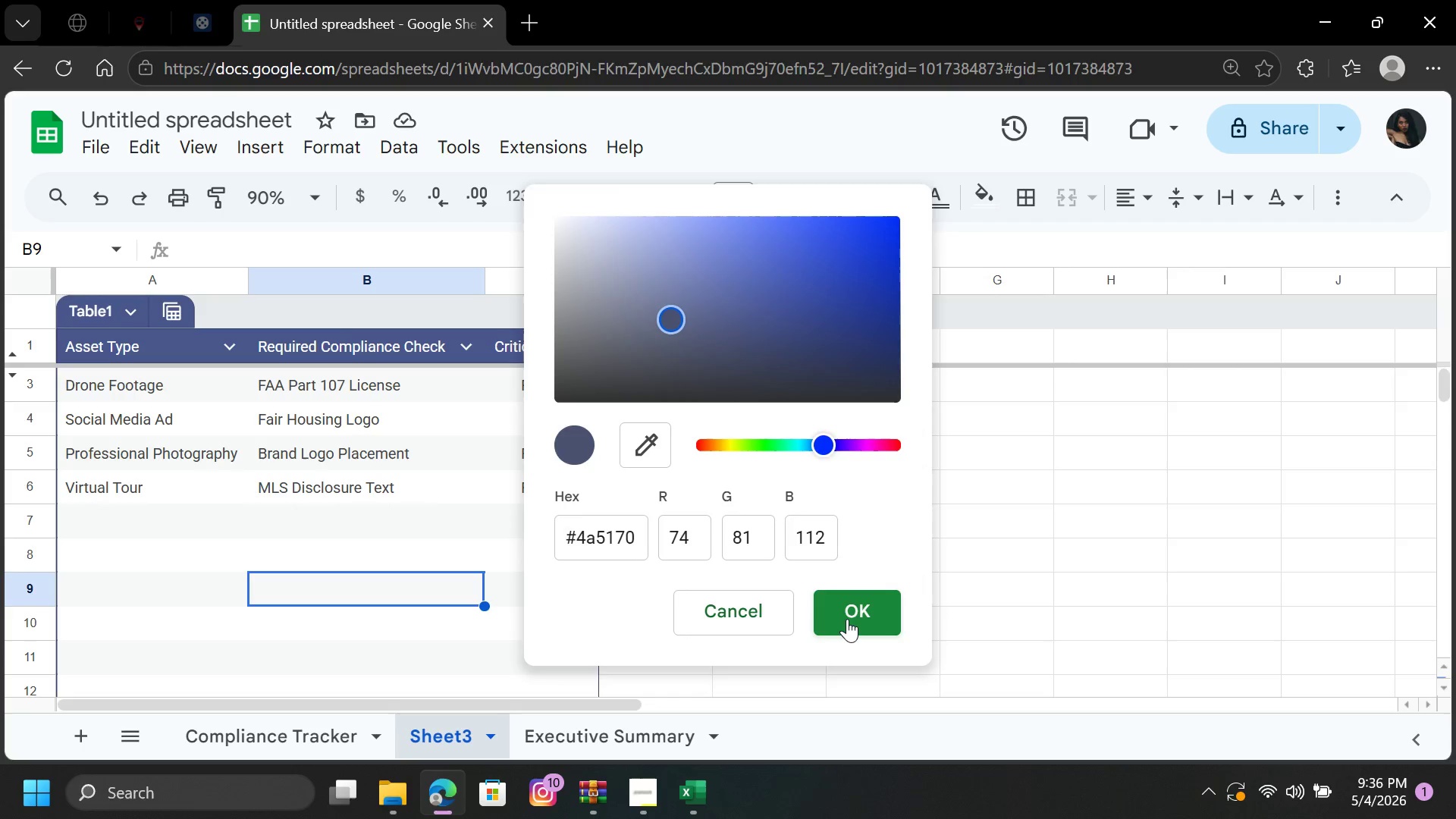 
left_click([854, 619])
 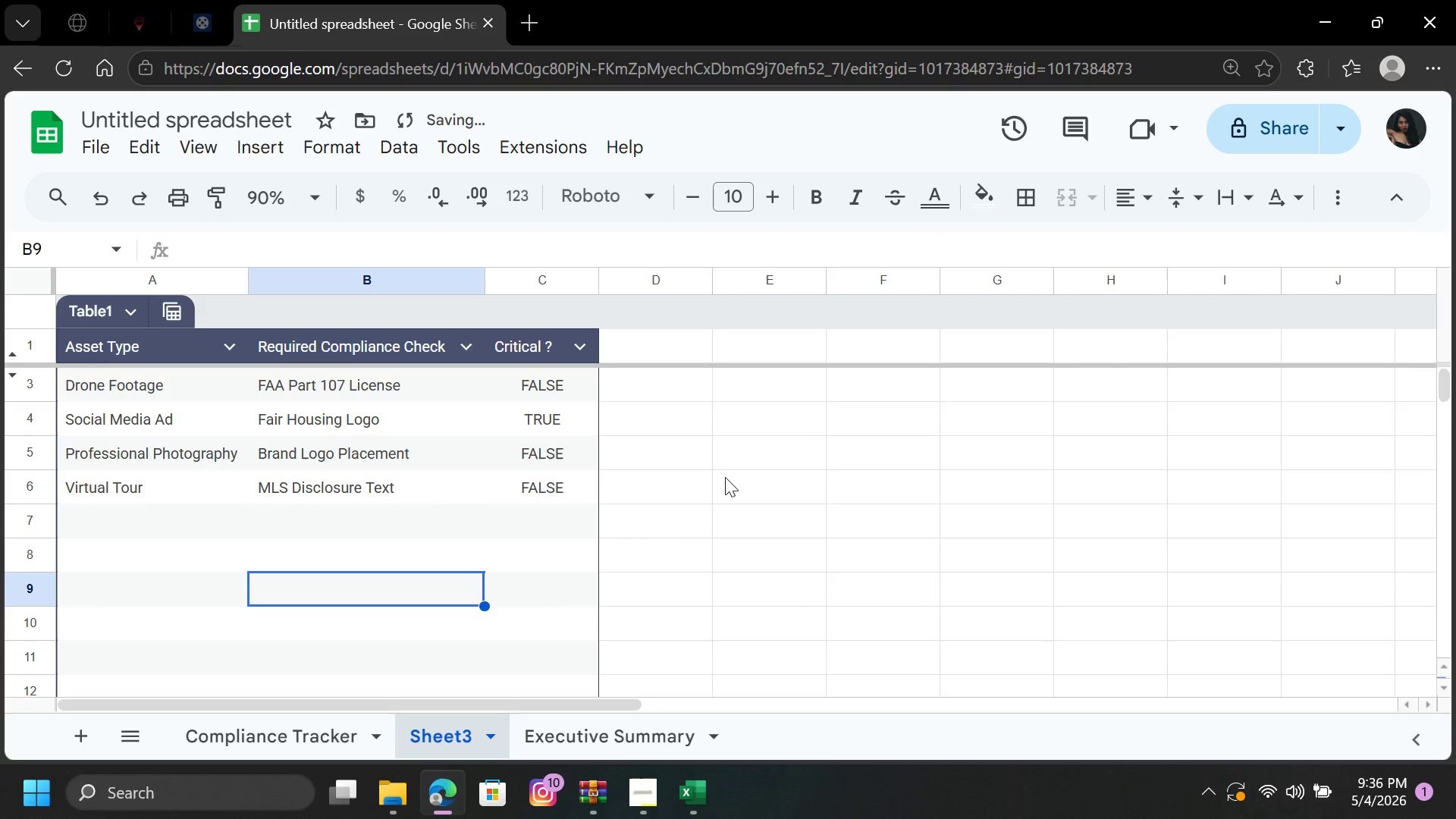 
left_click([725, 472])
 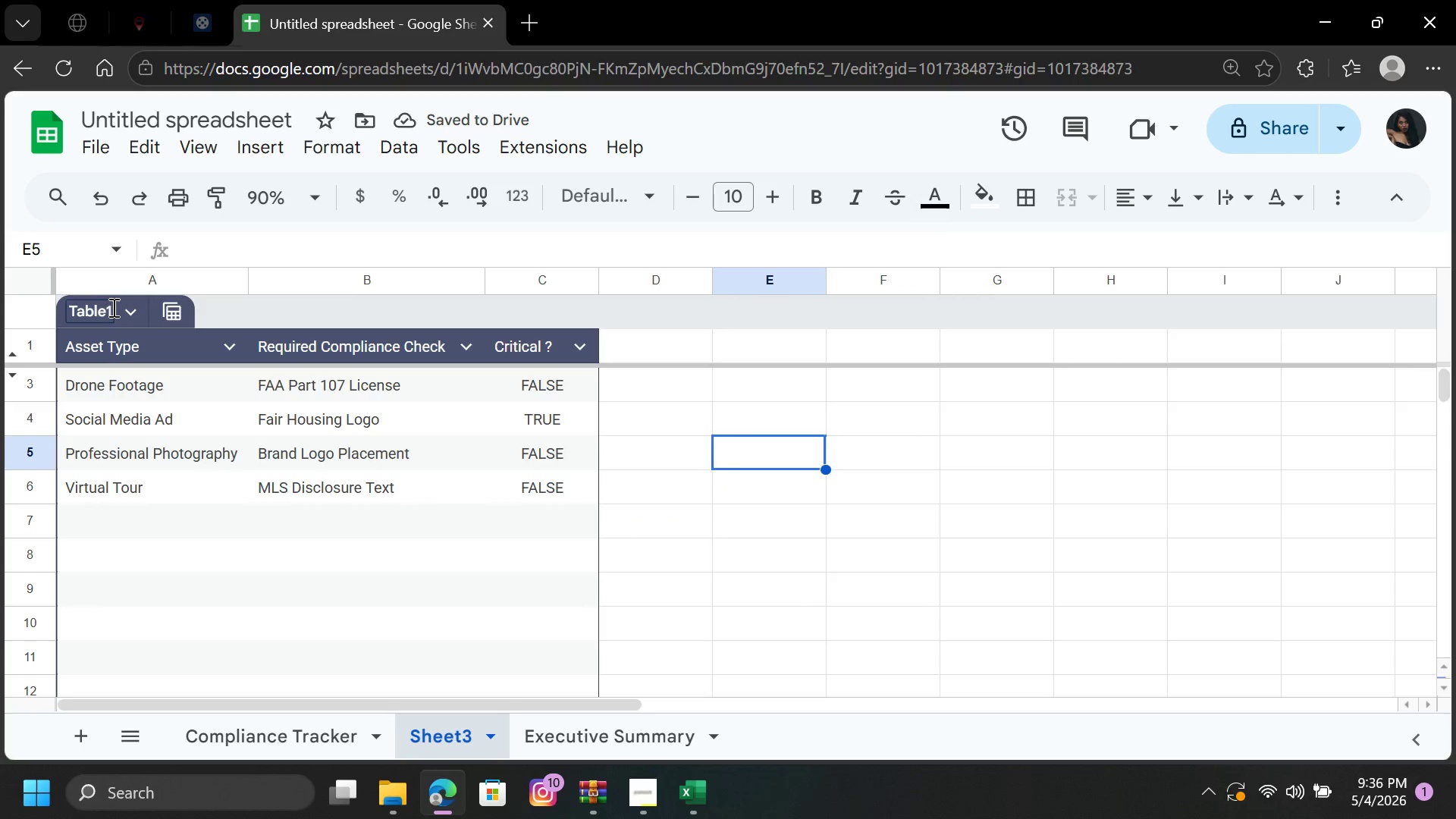 
left_click([105, 303])
 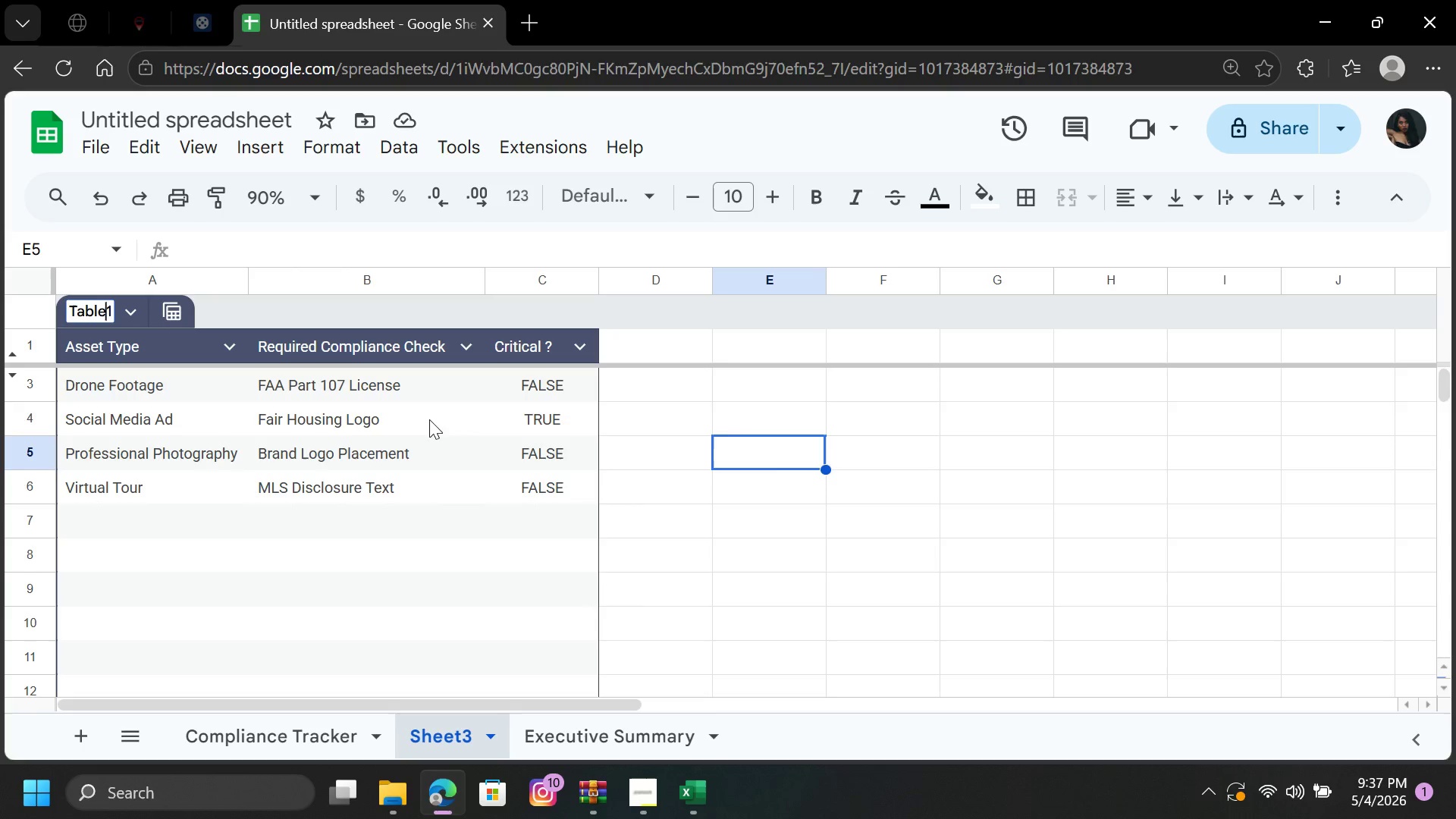 
wait(46.91)
 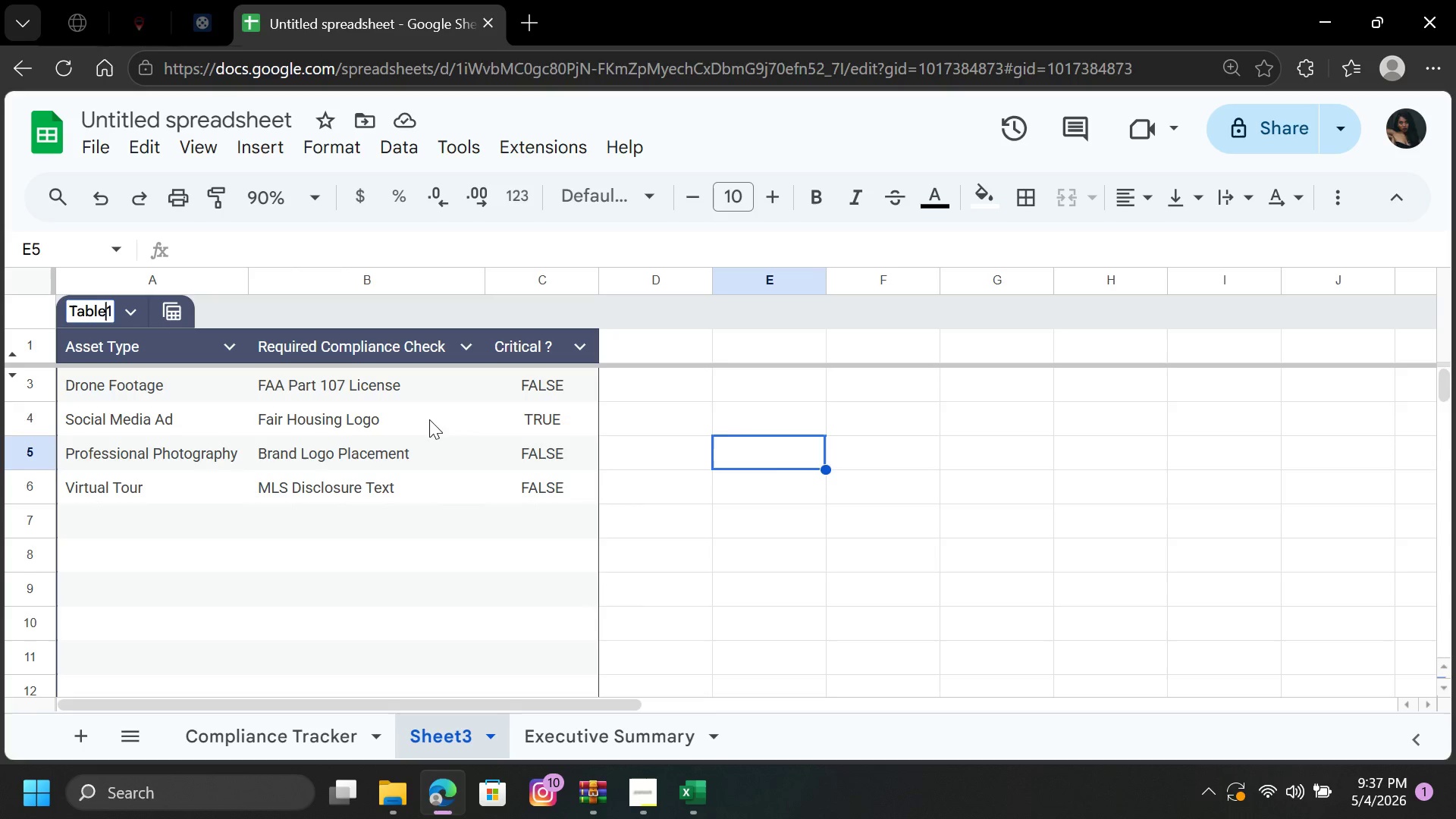 
right_click([450, 748])
 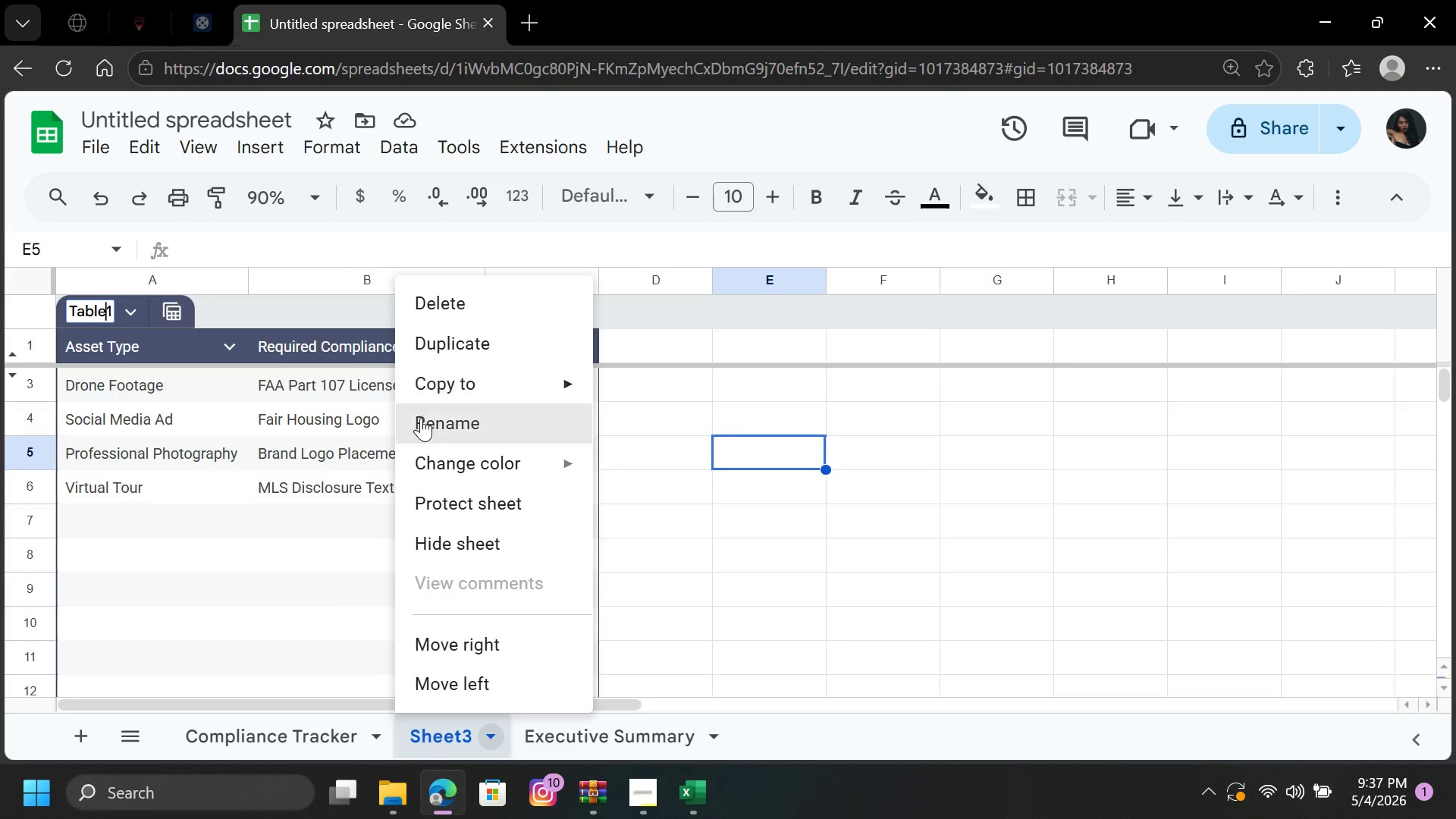 
left_click([422, 426])
 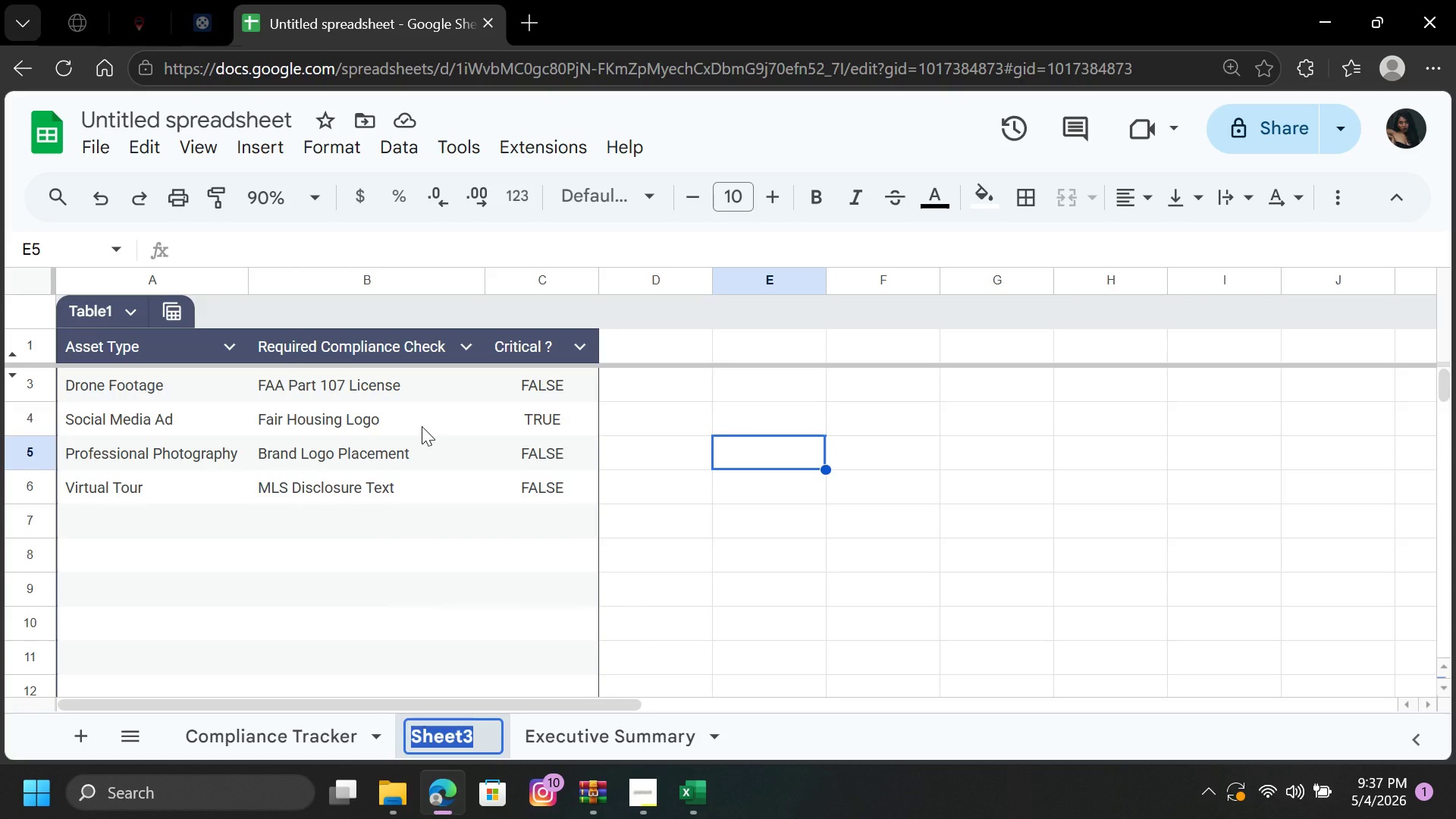 
type(TH)
key(Backspace)
type(e )
key(Backspace)
key(Backspace)
 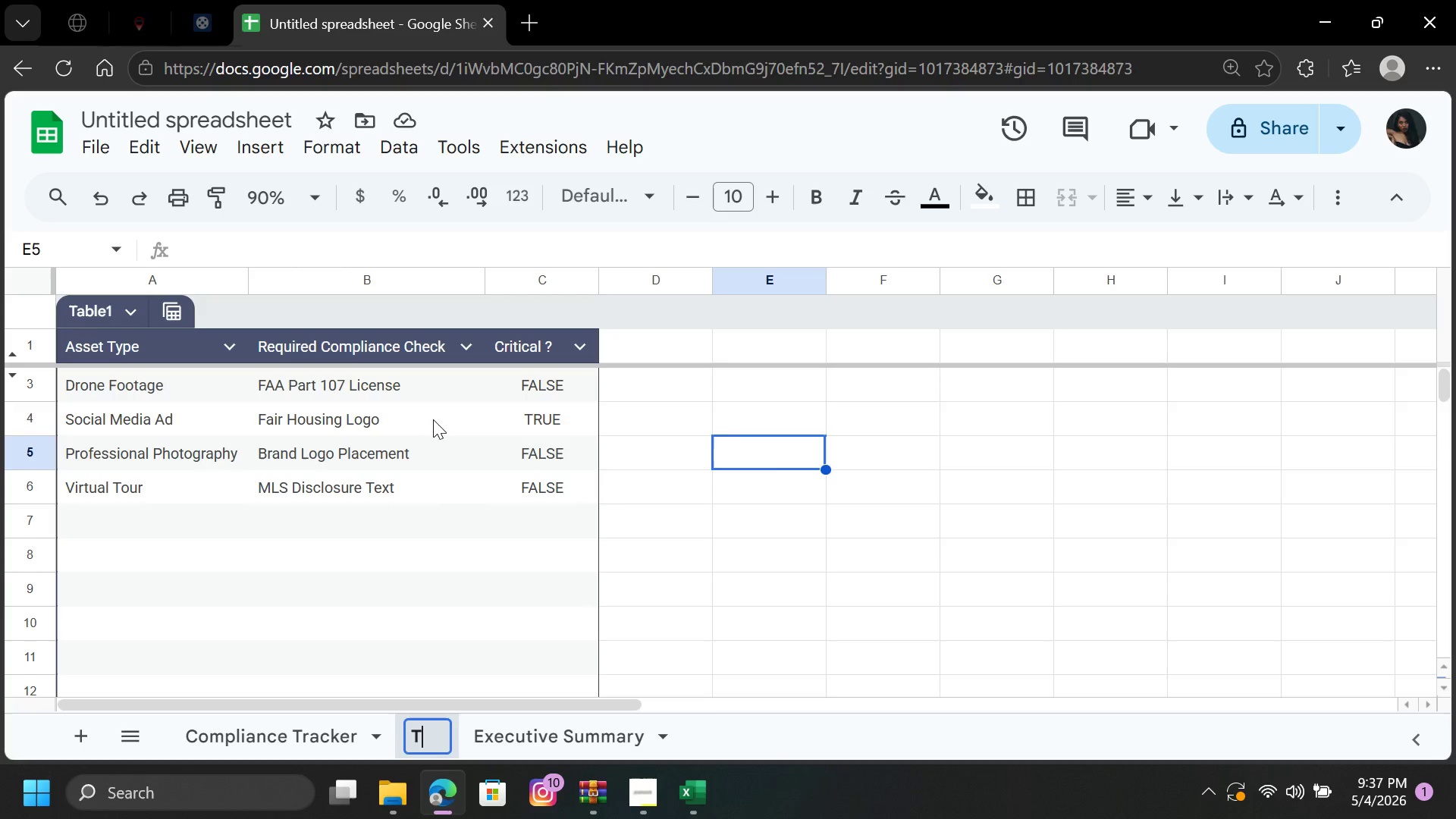 
wait(11.0)
 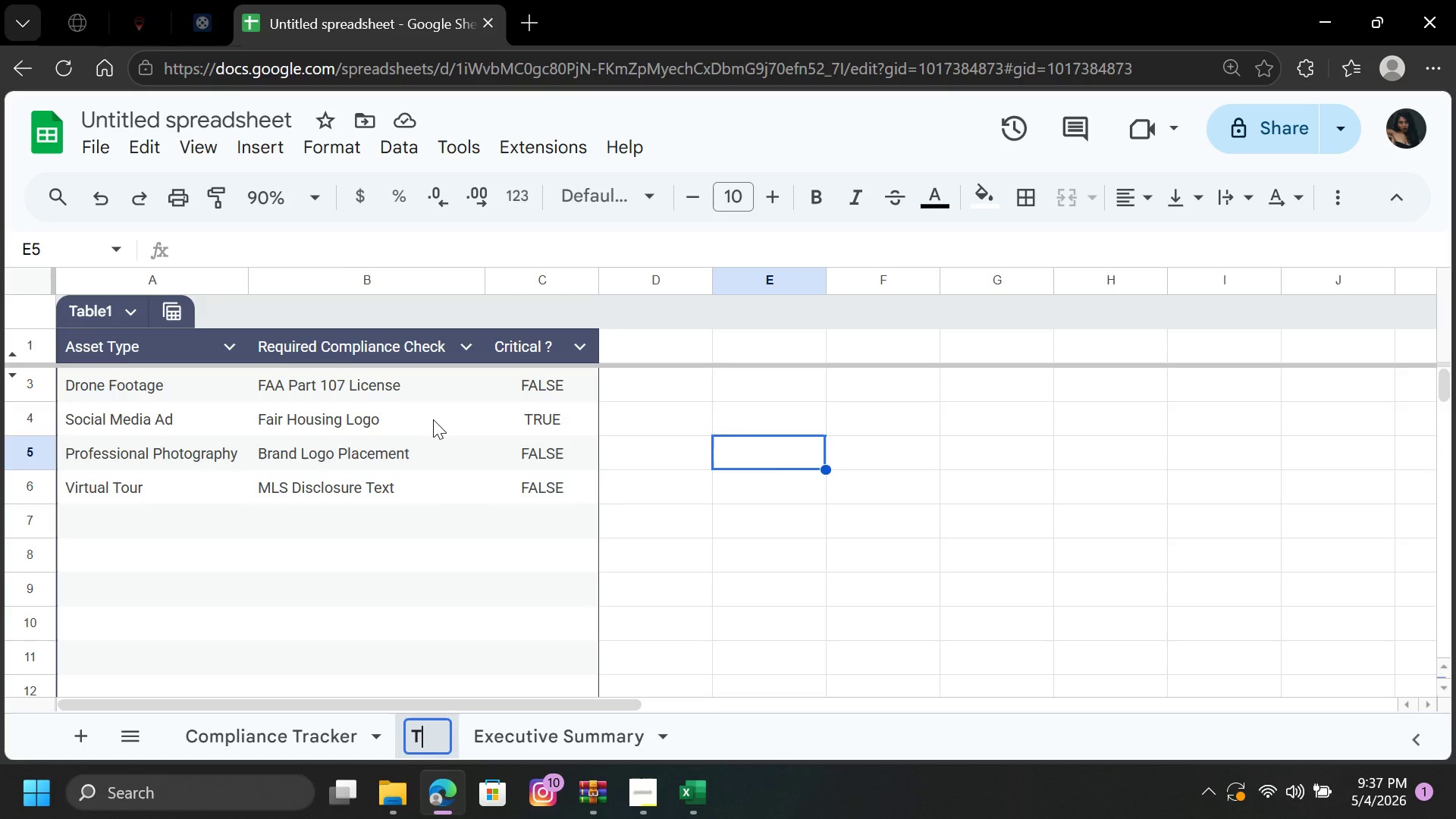 
key(Backspace)
type(Logic Tab l)
key(Backspace)
key(Backspace)
type(le)
 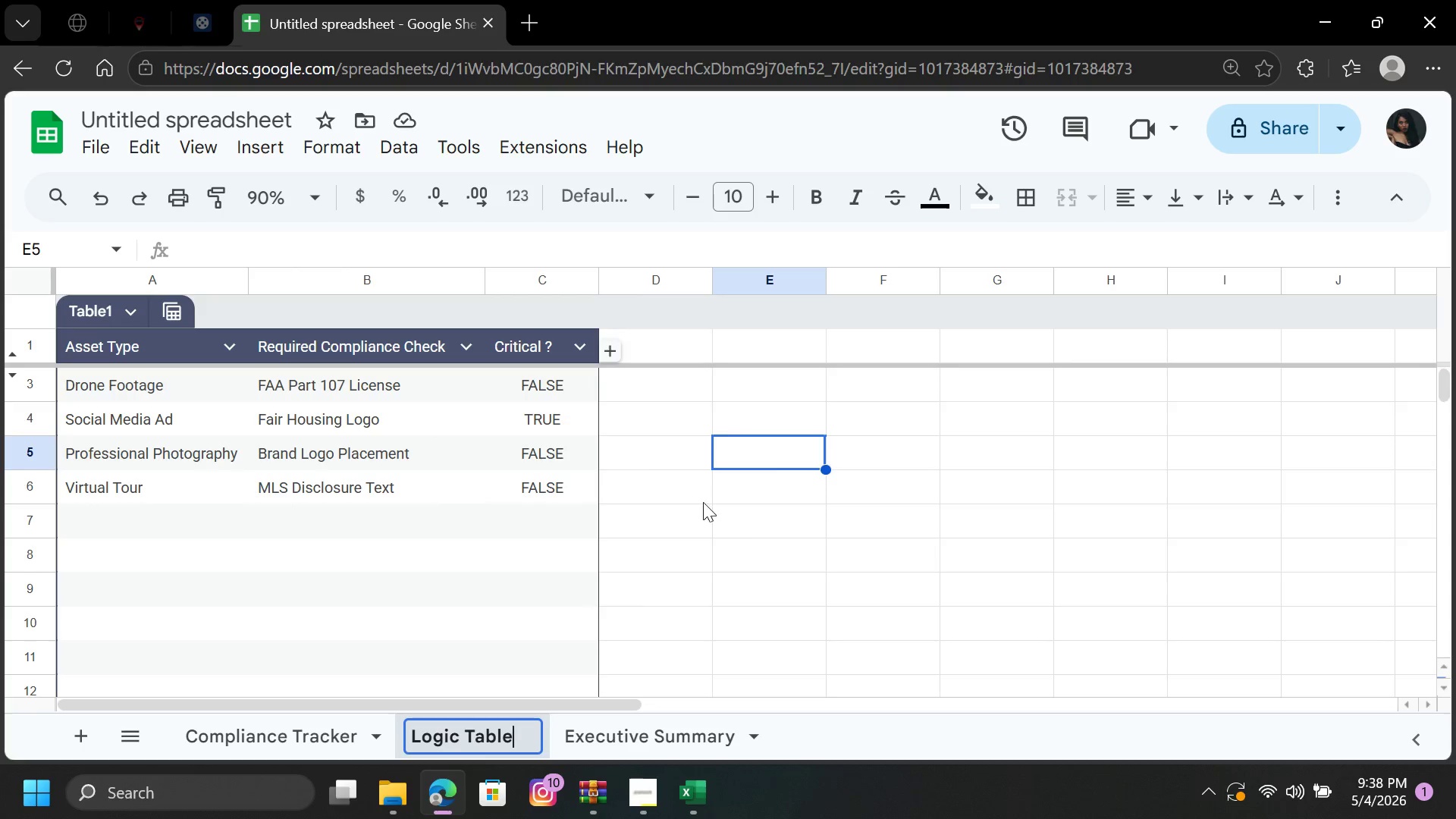 
left_click([748, 519])
 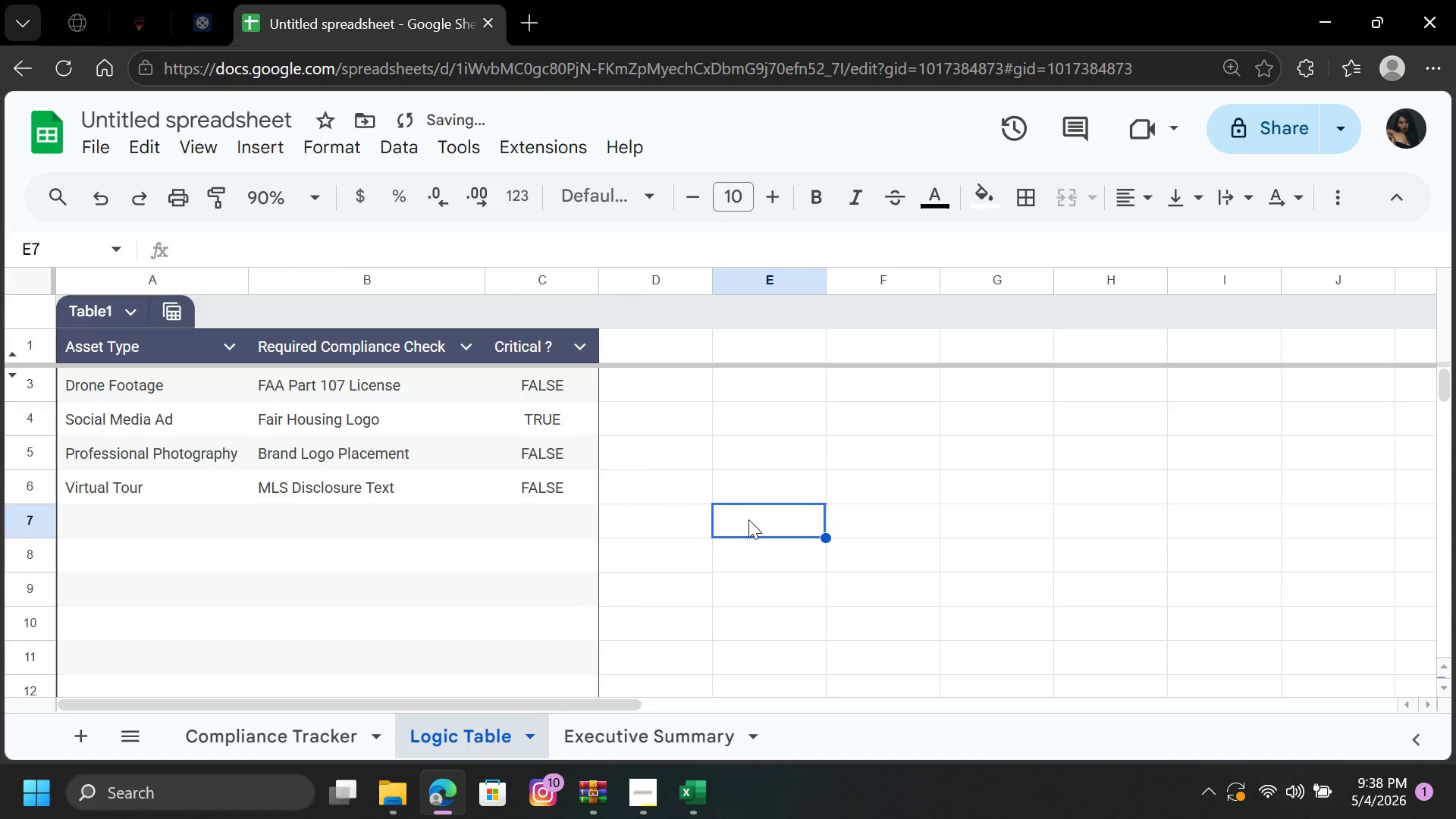 
left_click([748, 519])
 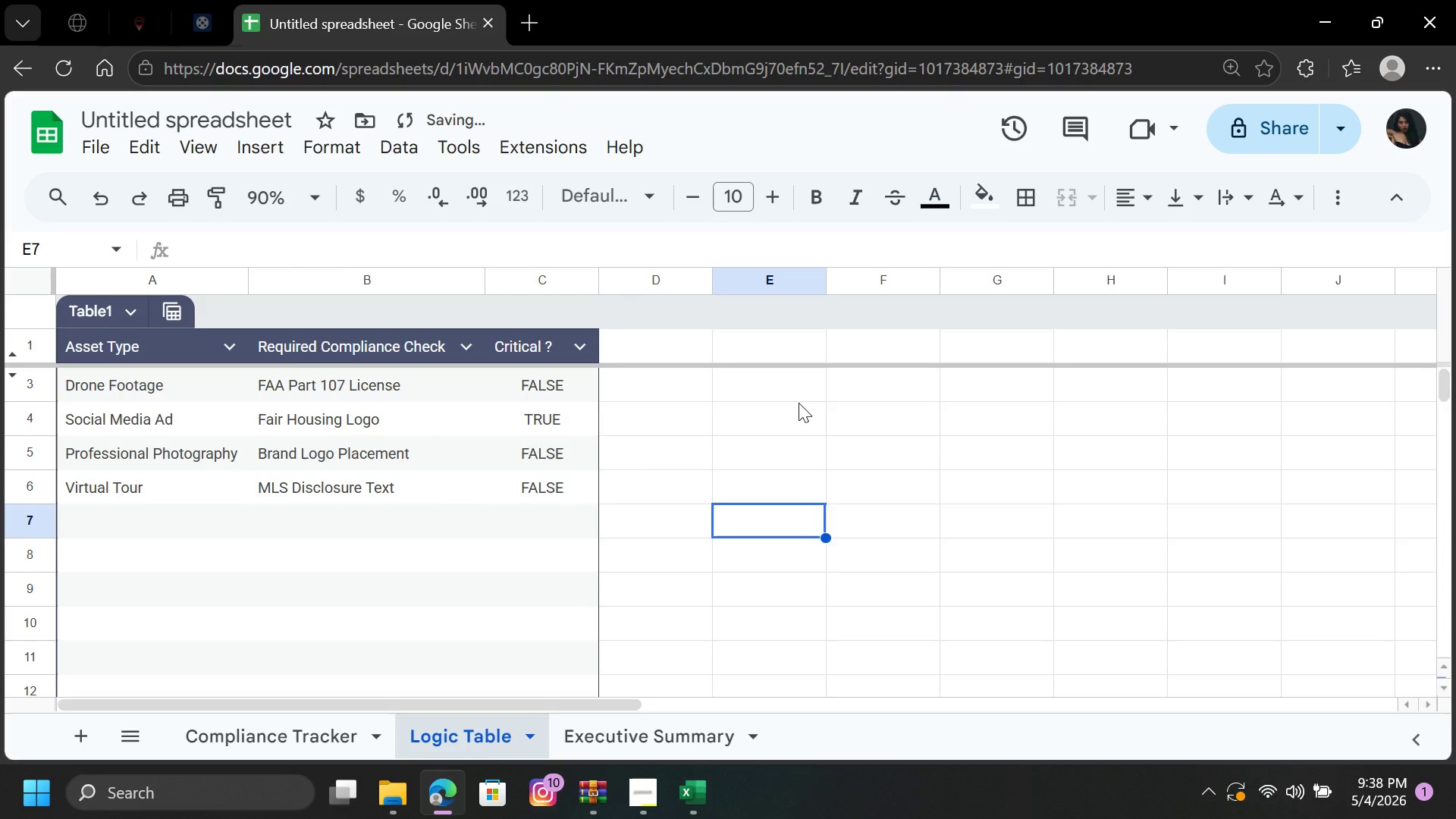 
left_click([799, 403])
 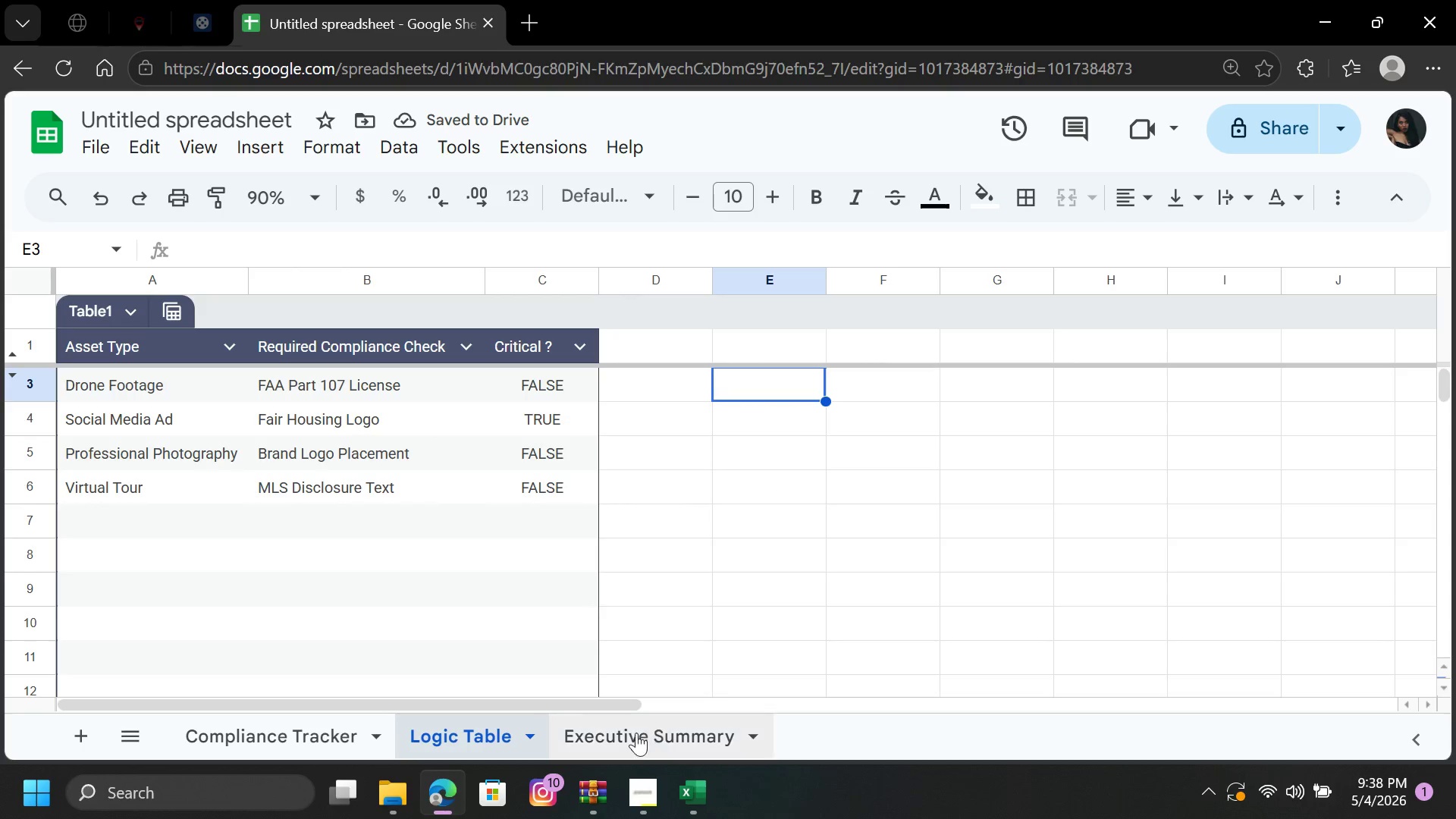 
left_click([633, 733])
 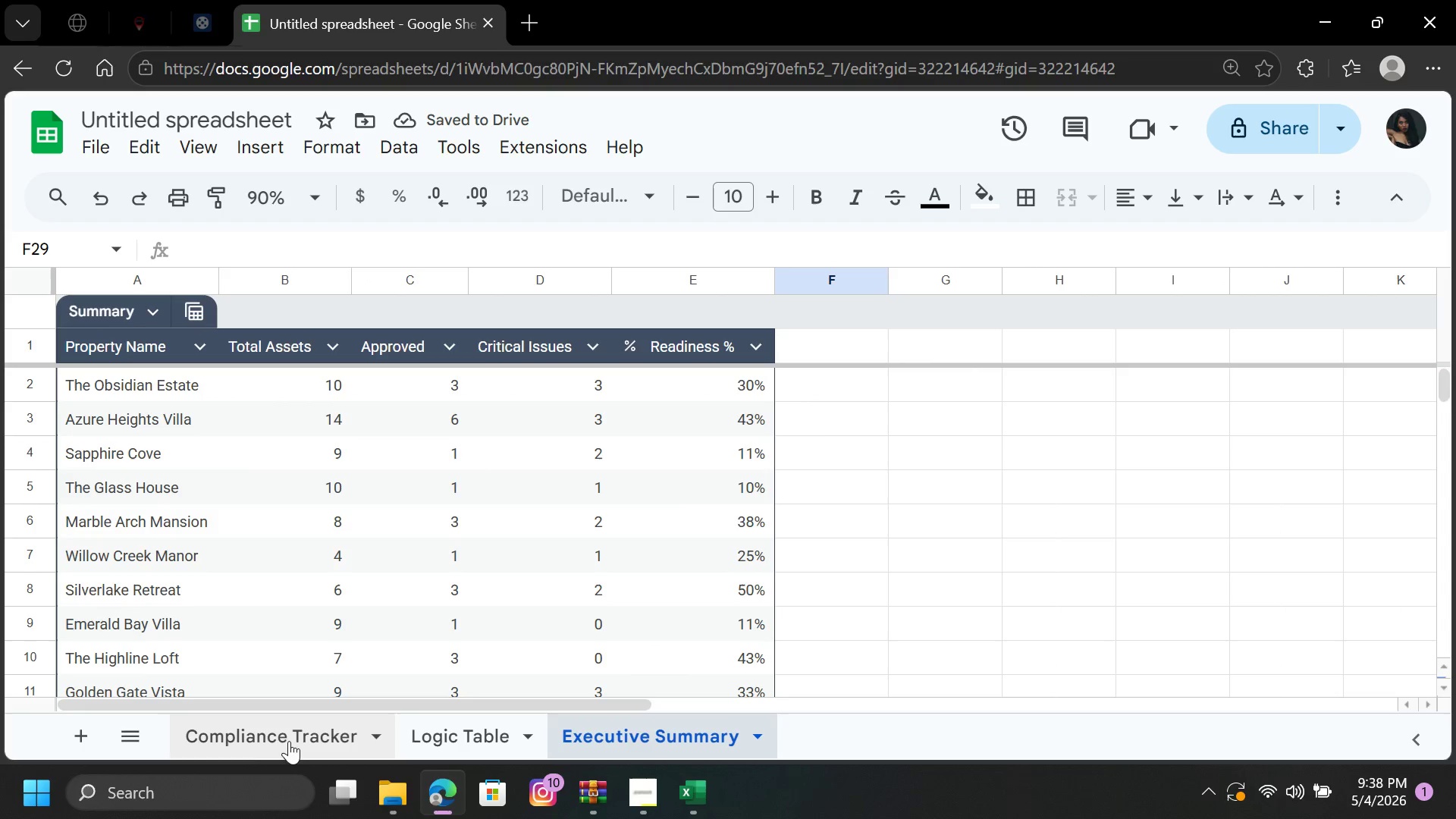 
left_click([268, 739])
 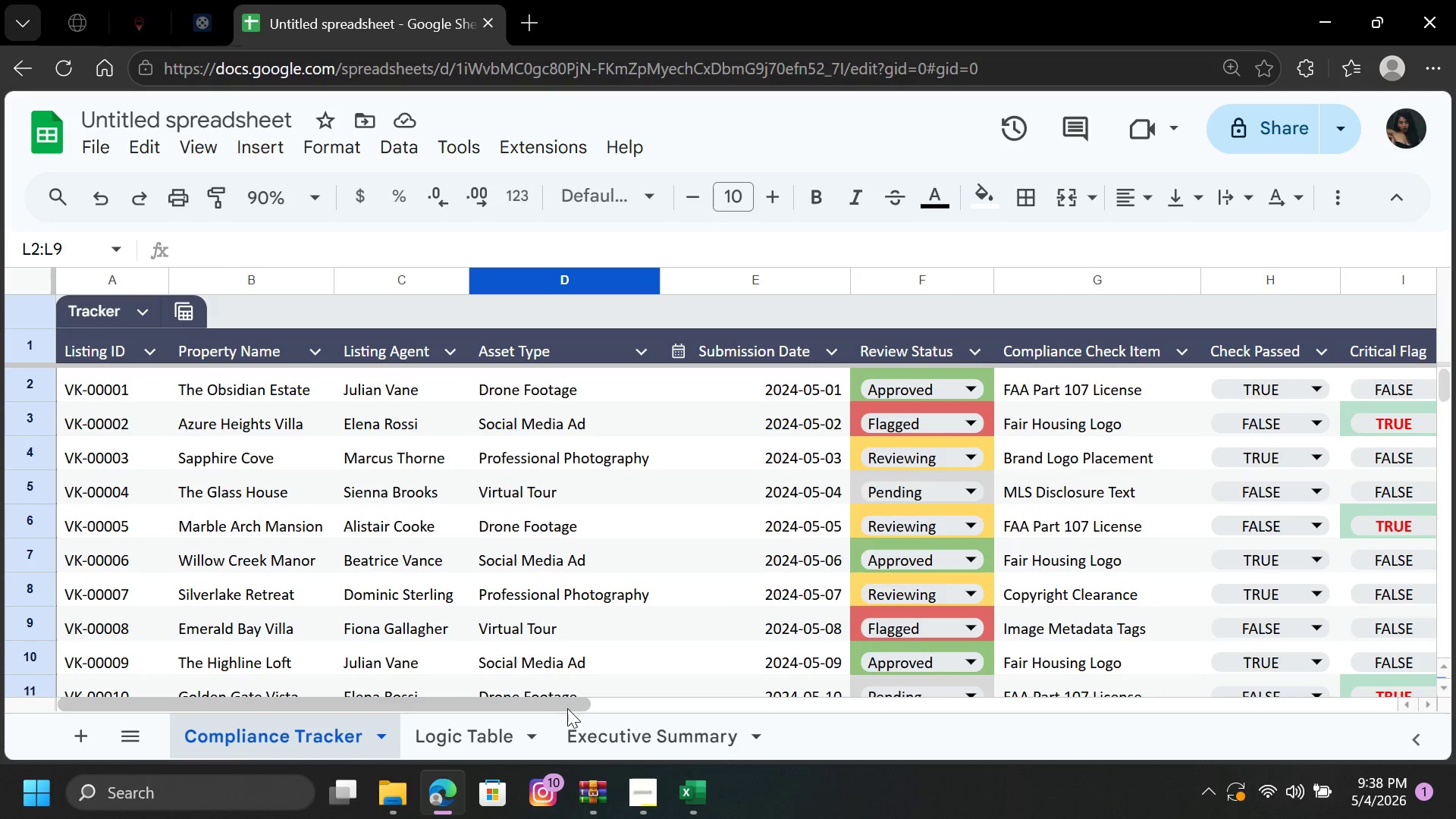 
left_click_drag(start_coordinate=[567, 702], to_coordinate=[828, 713])
 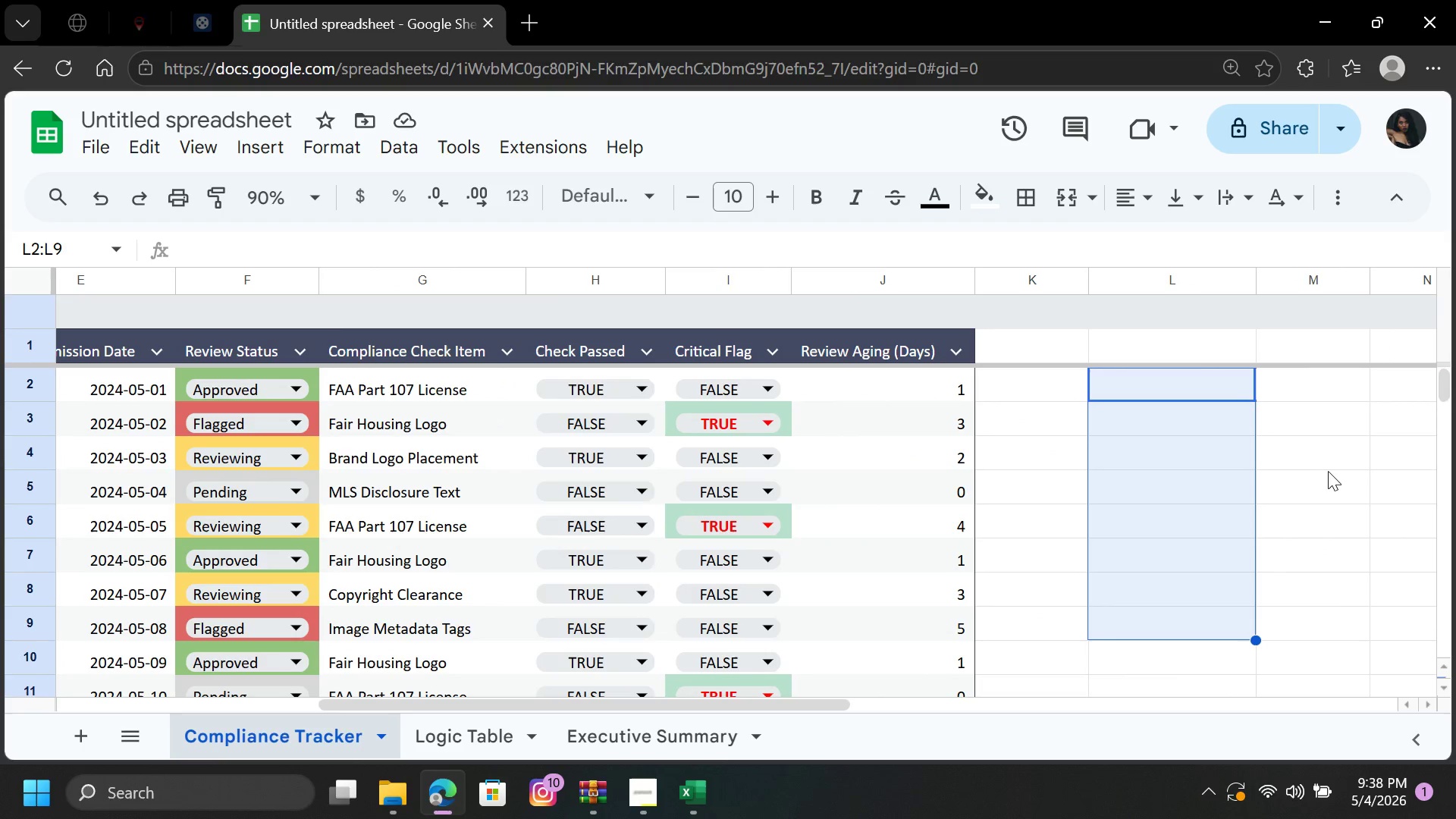 
left_click([1331, 471])
 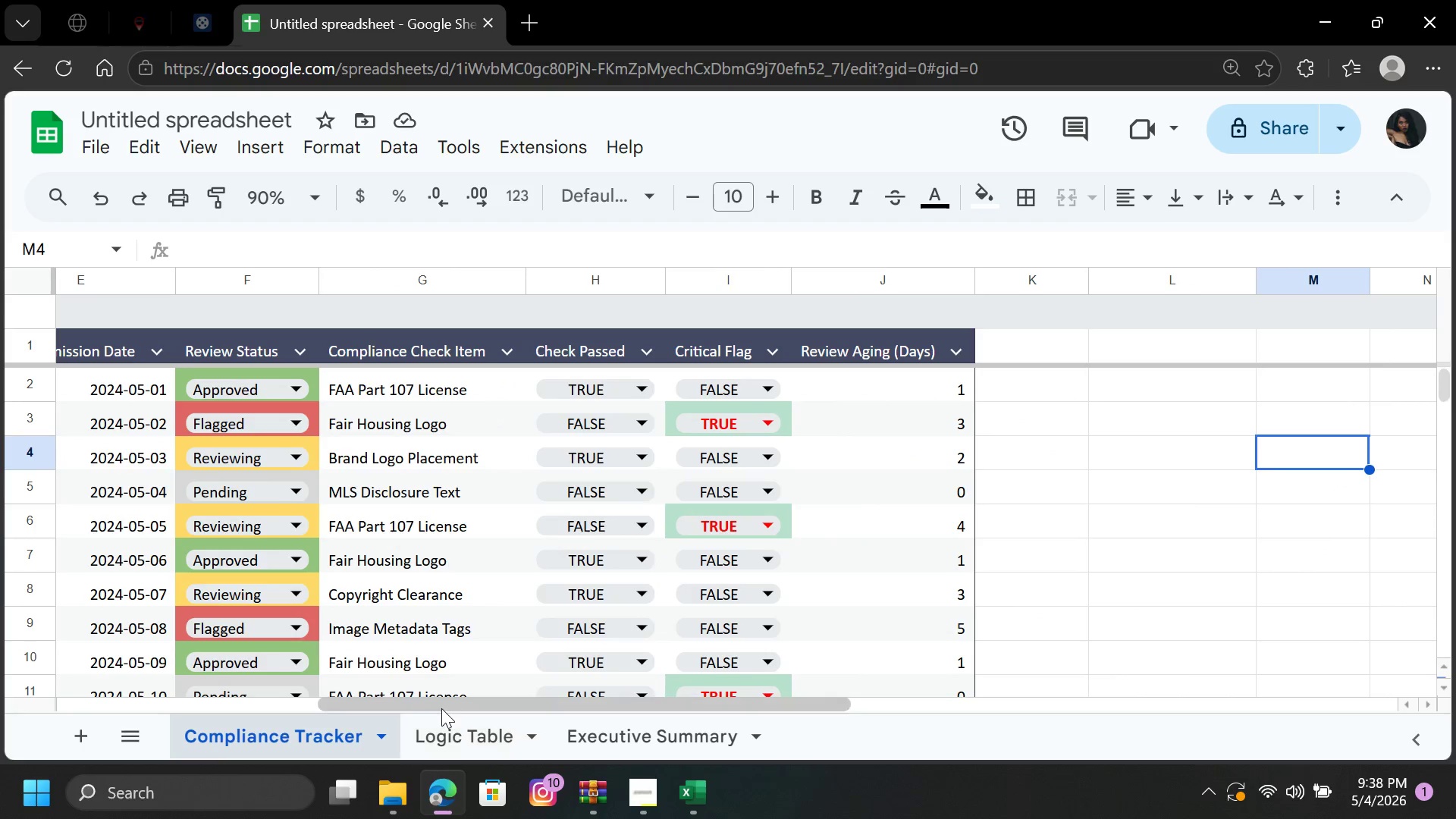 
left_click_drag(start_coordinate=[435, 702], to_coordinate=[155, 718])
 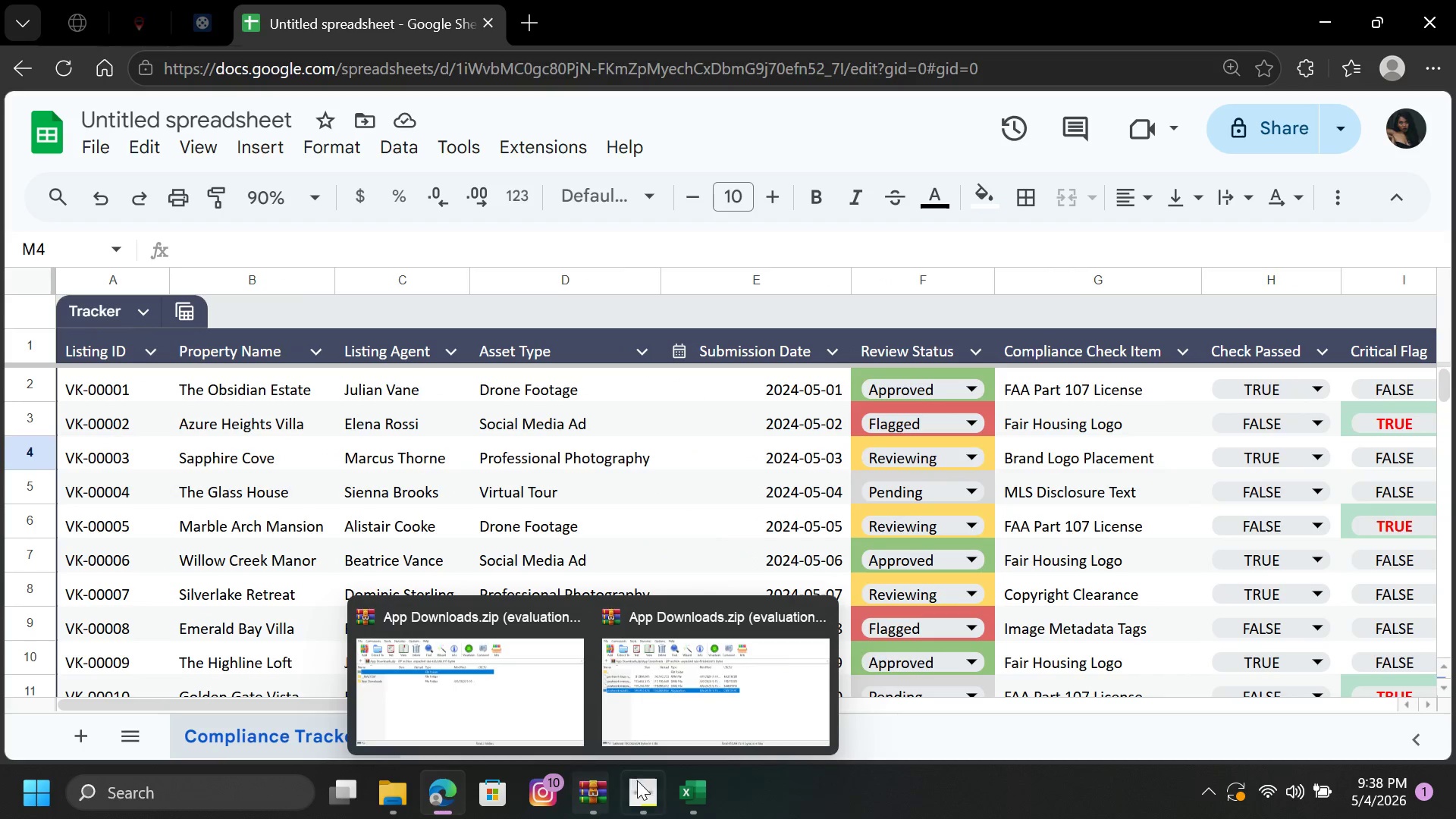 
left_click([640, 786])